 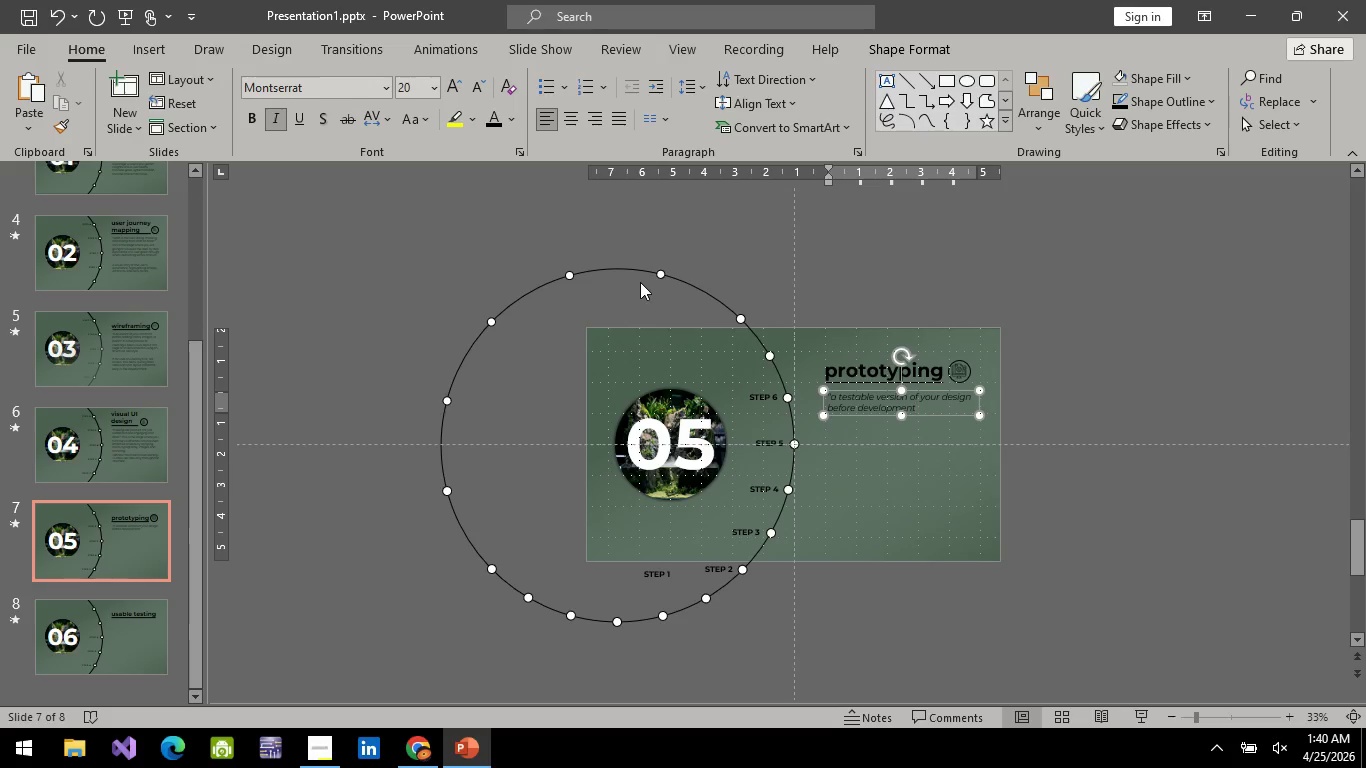 
hold_key(key=ControlLeft, duration=0.72)
scroll: coordinate [983, 403], scroll_direction: up, amount: 2.0
 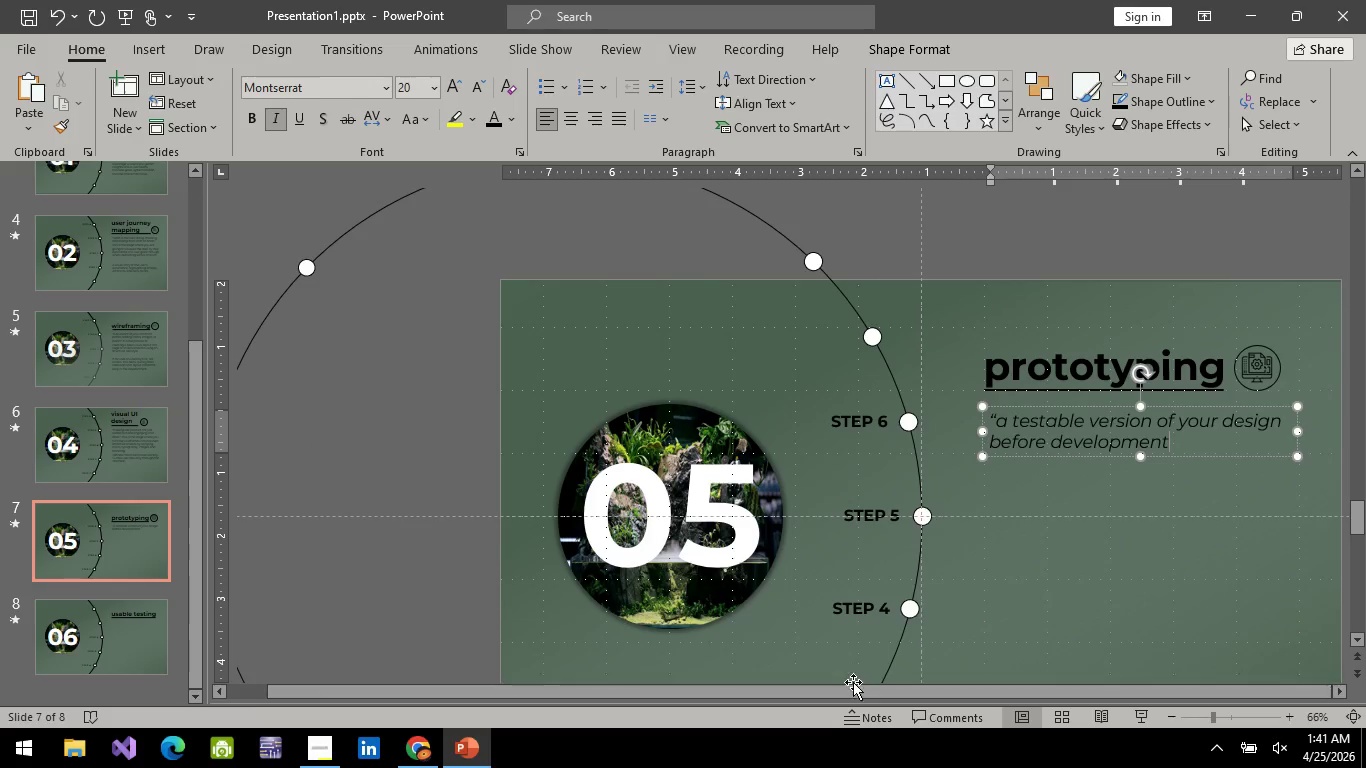 
left_click_drag(start_coordinate=[852, 688], to_coordinate=[1030, 678])
 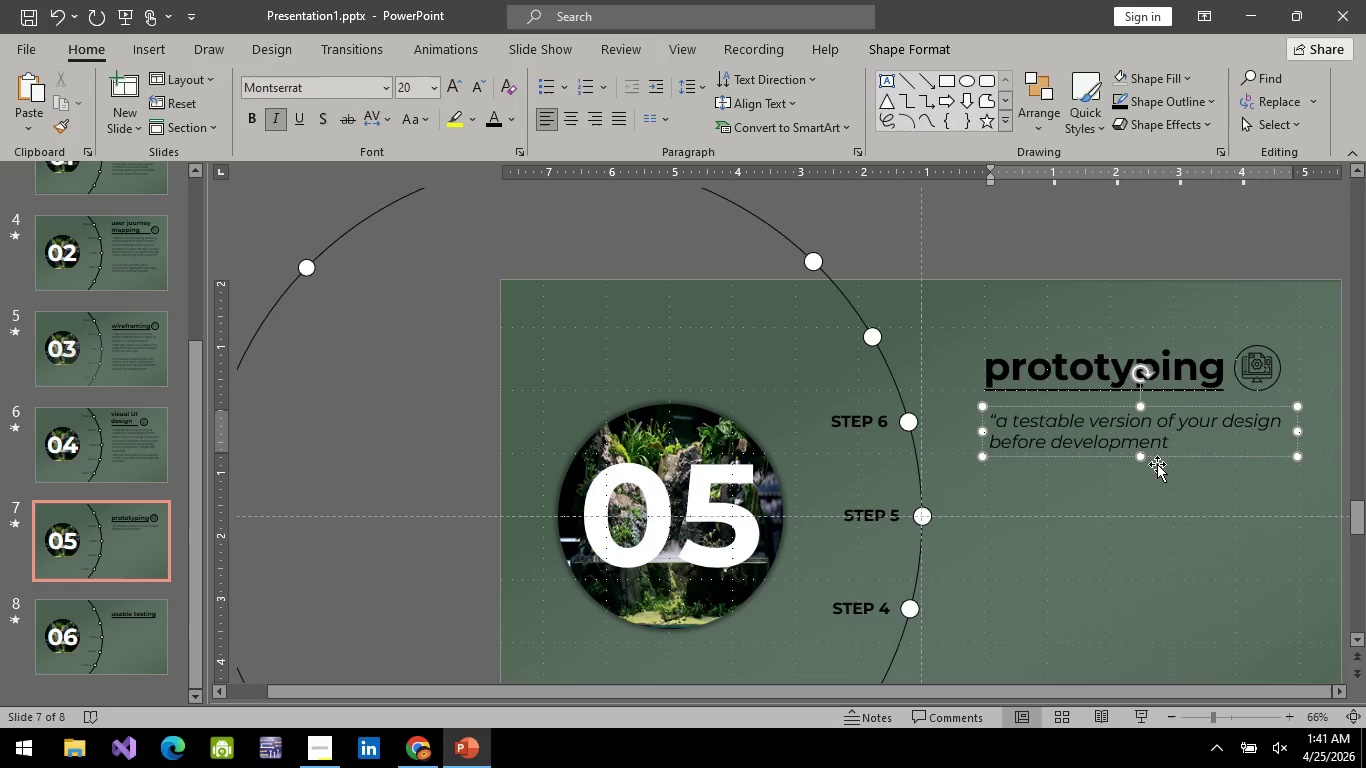 
key(Shift+Quote)
 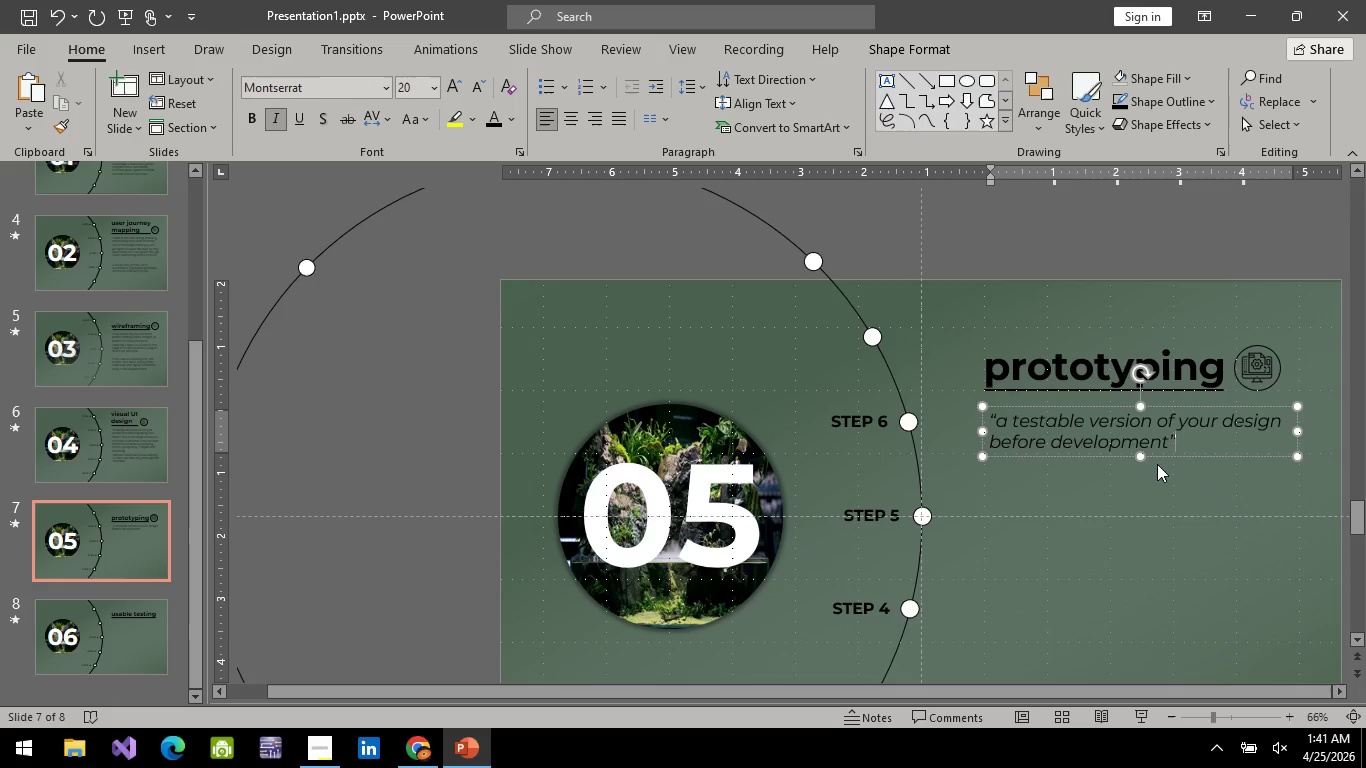 
key(Control+I)
 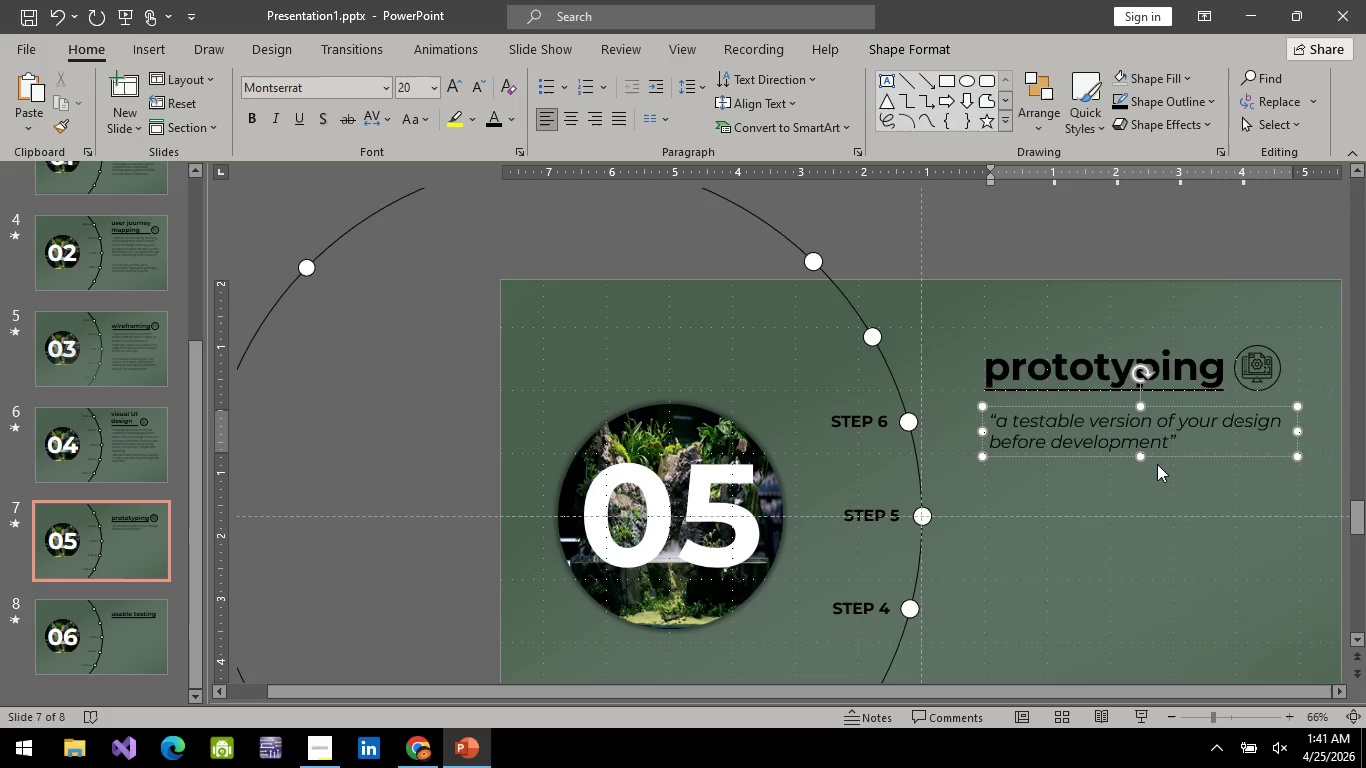 
key(ArrowLeft)
 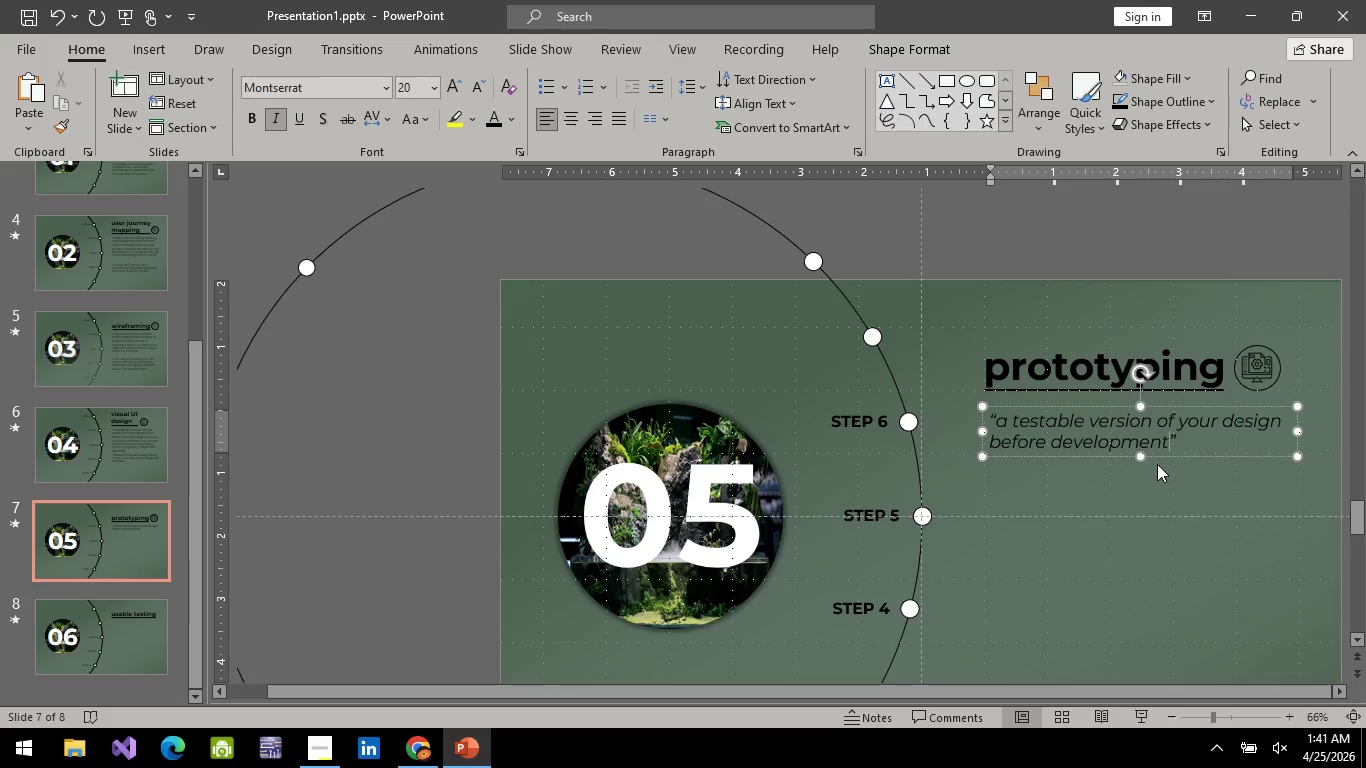 
key(Shift+I)
 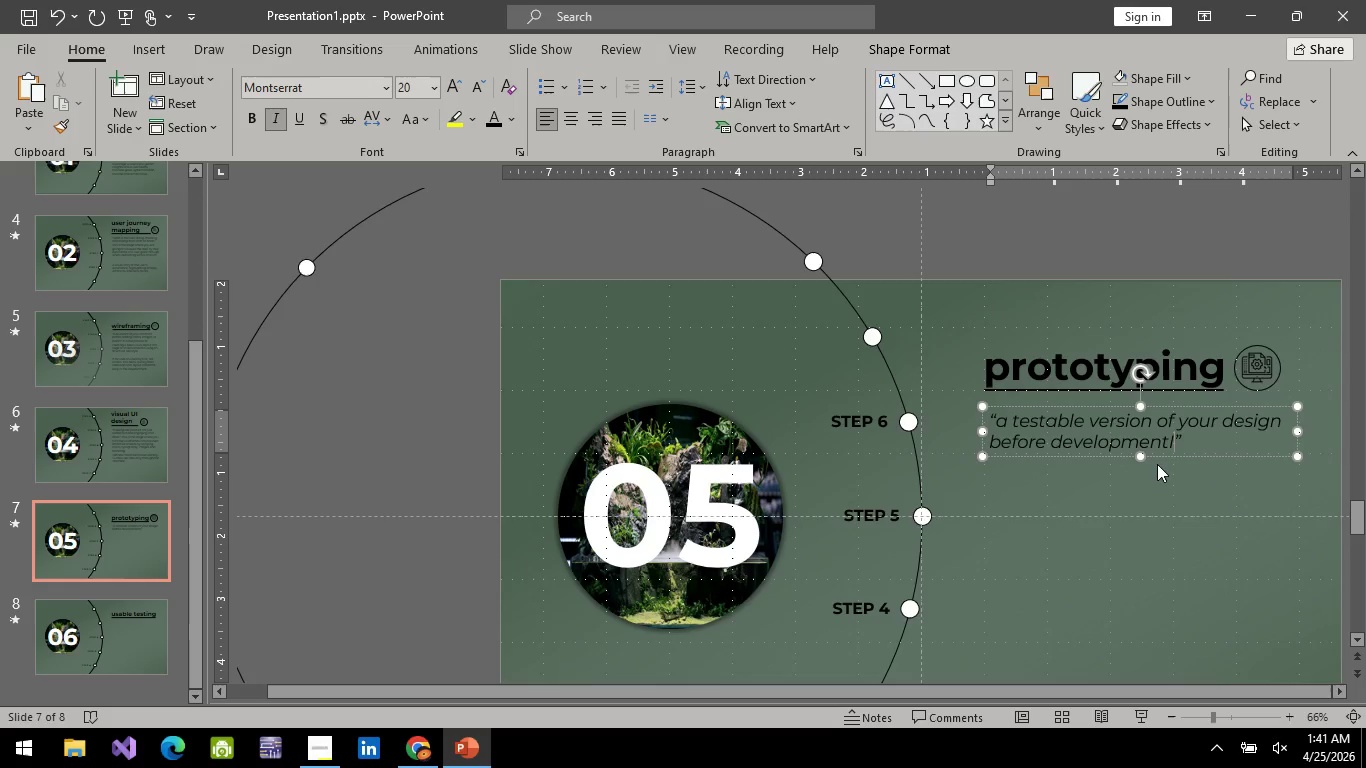 
key(Period)
 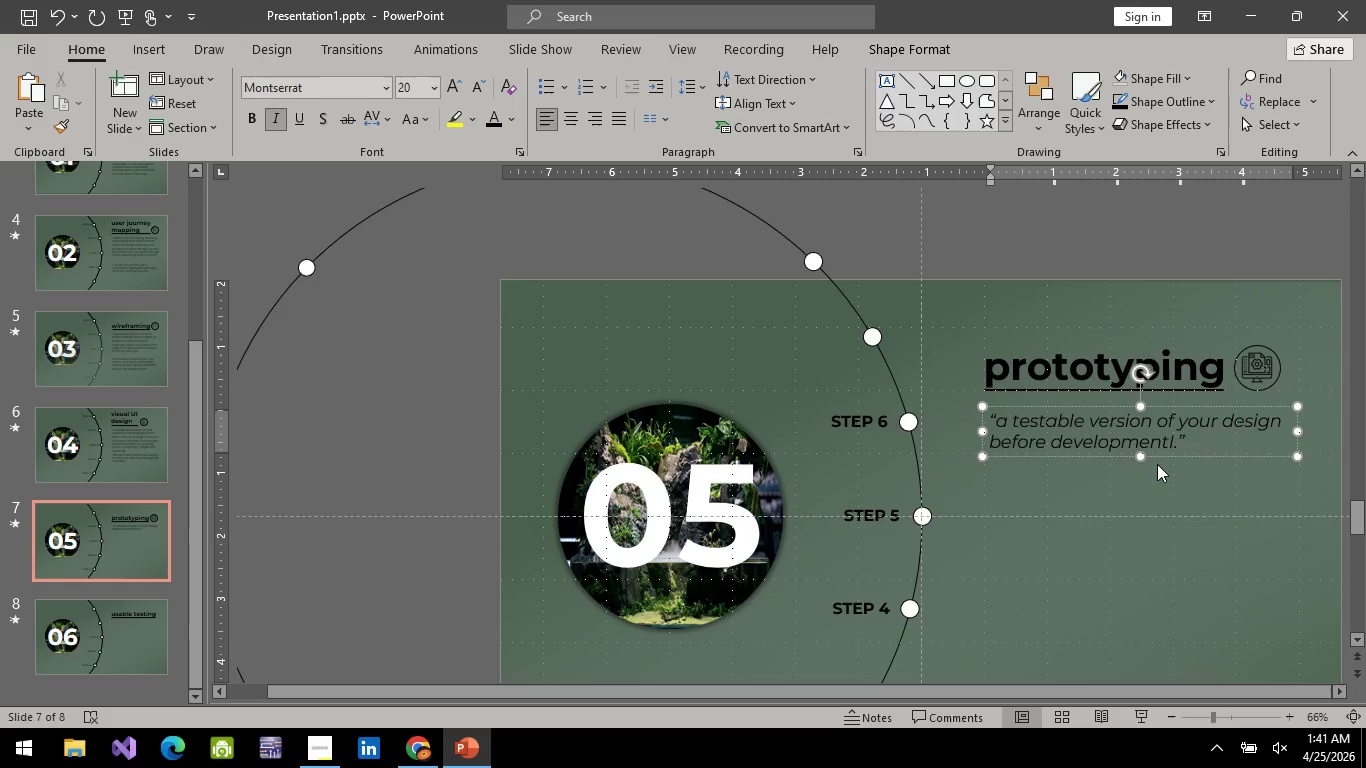 
key(ArrowRight)
 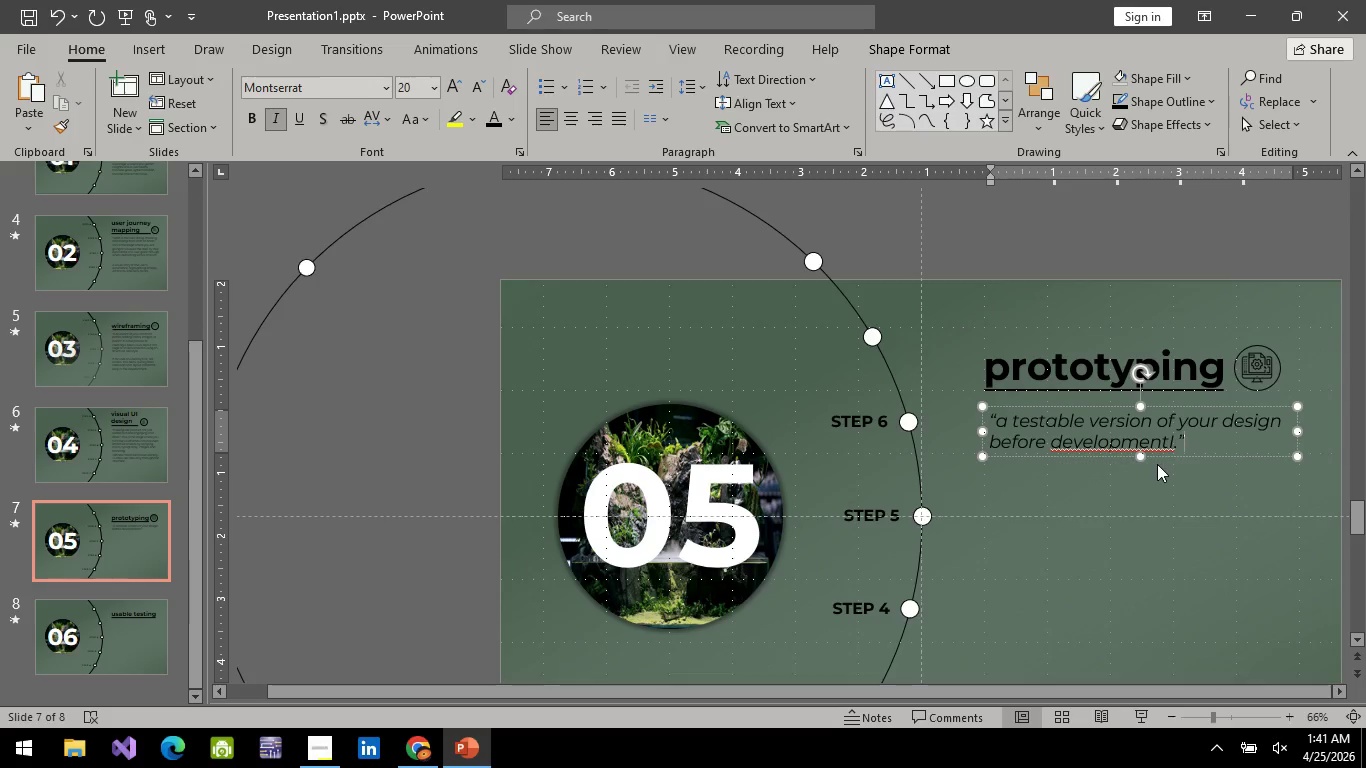 
key(ArrowLeft)
 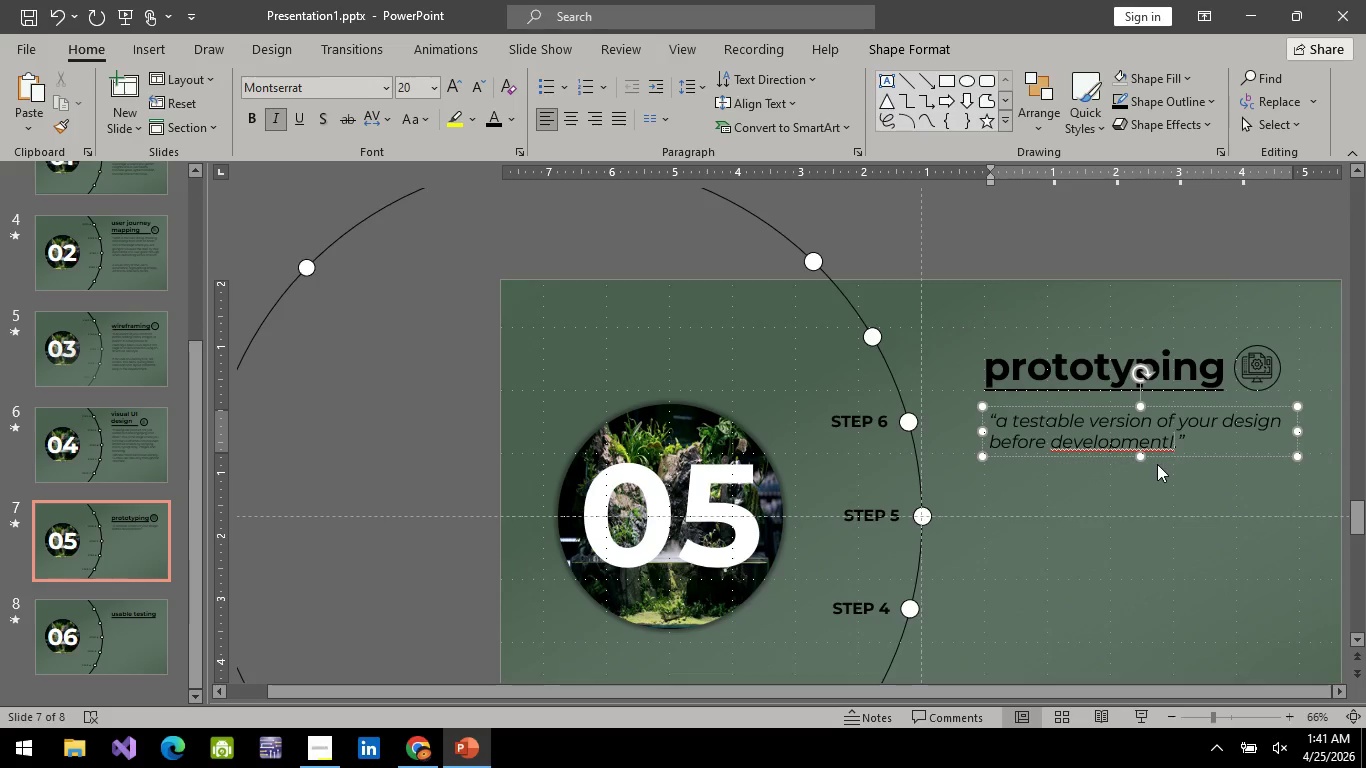 
key(ArrowLeft)
 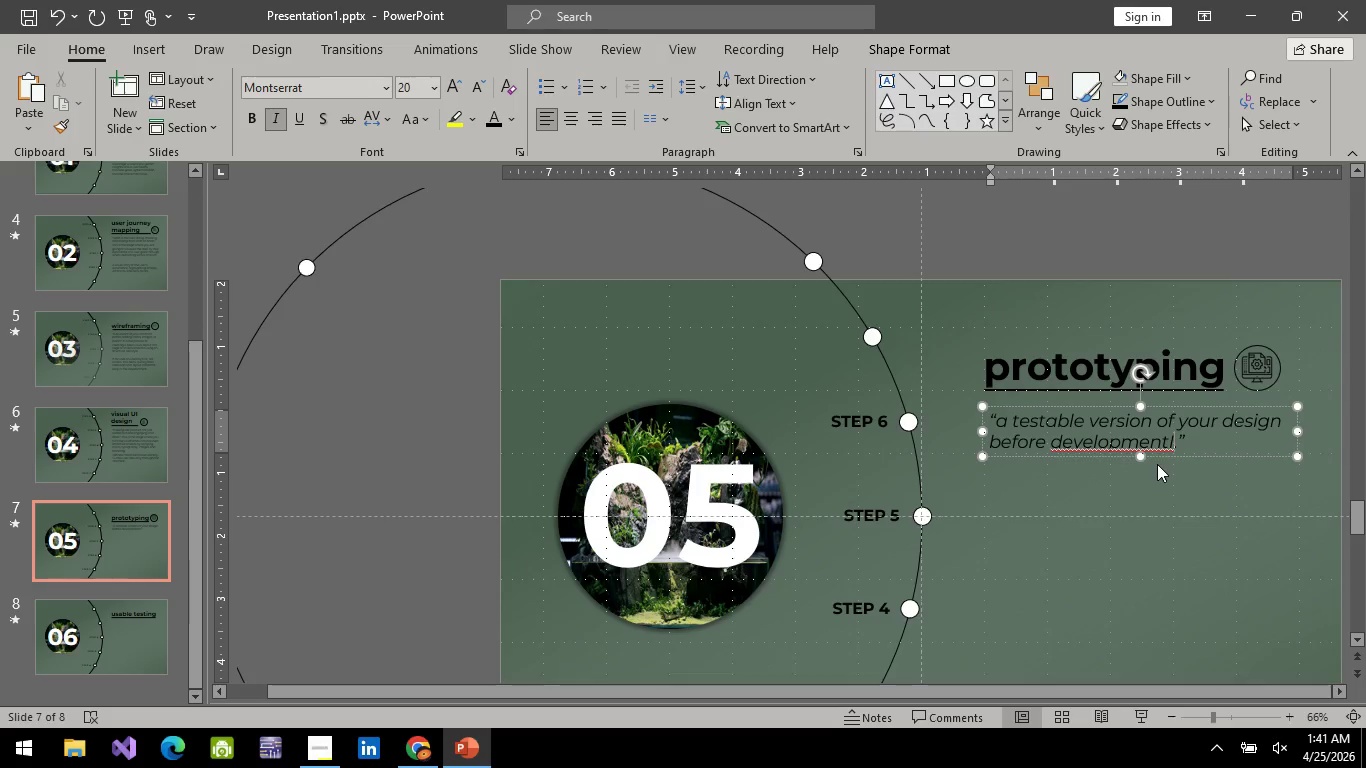 
key(Backspace)
 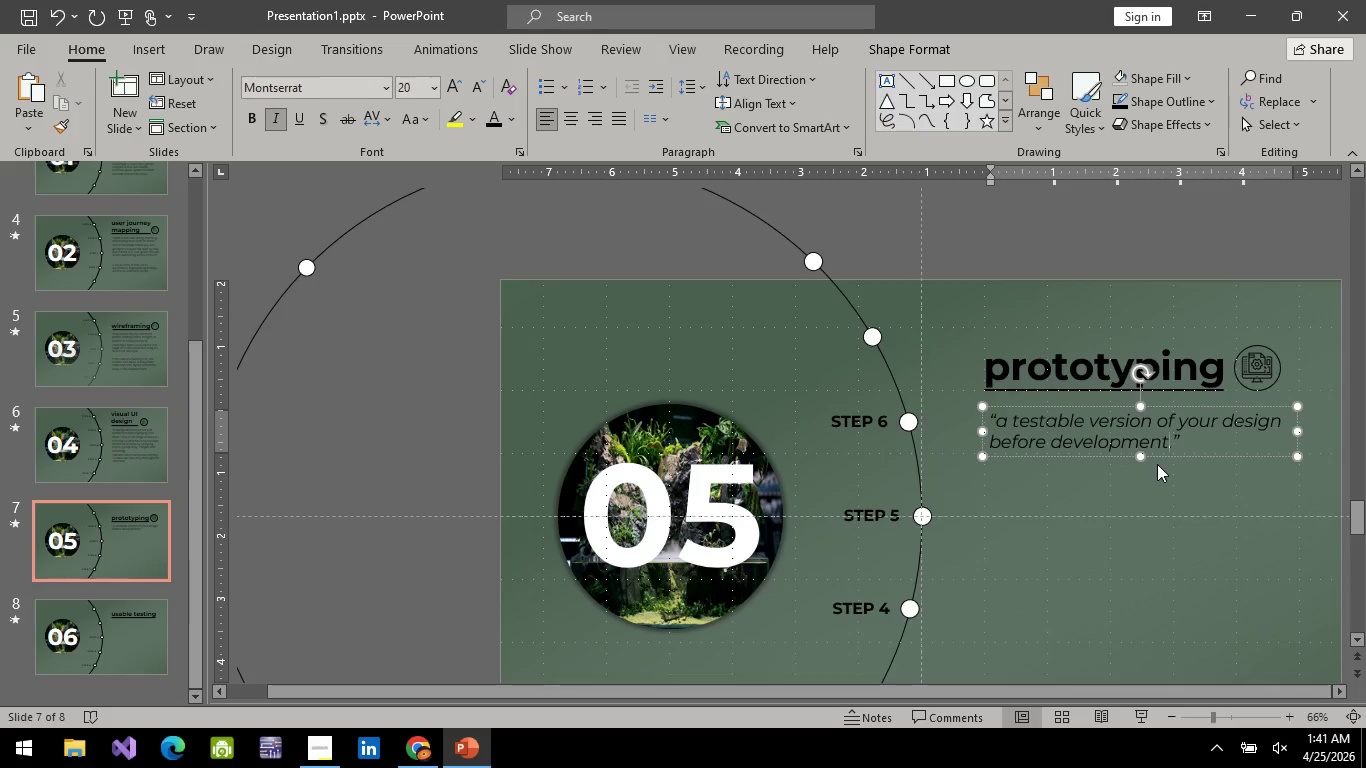 
key(ArrowRight)
 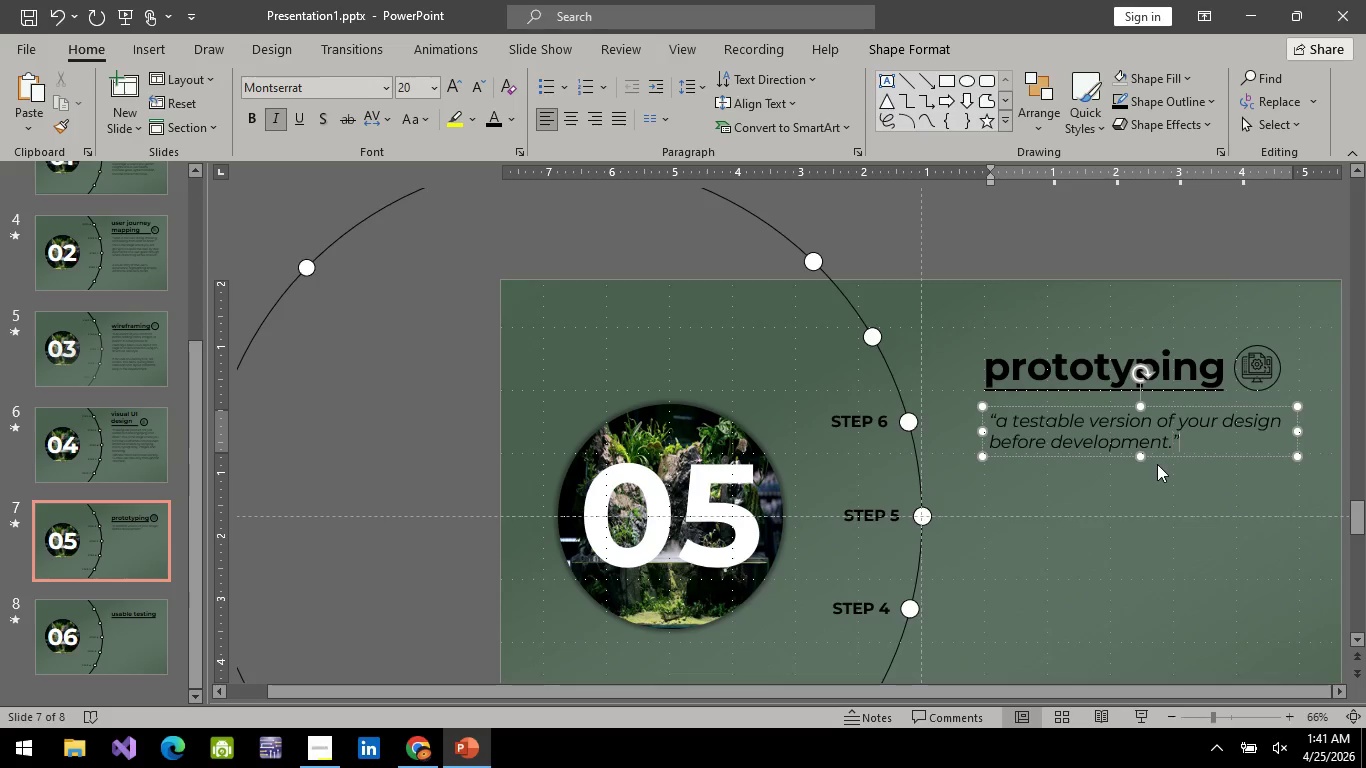 
key(ArrowRight)
 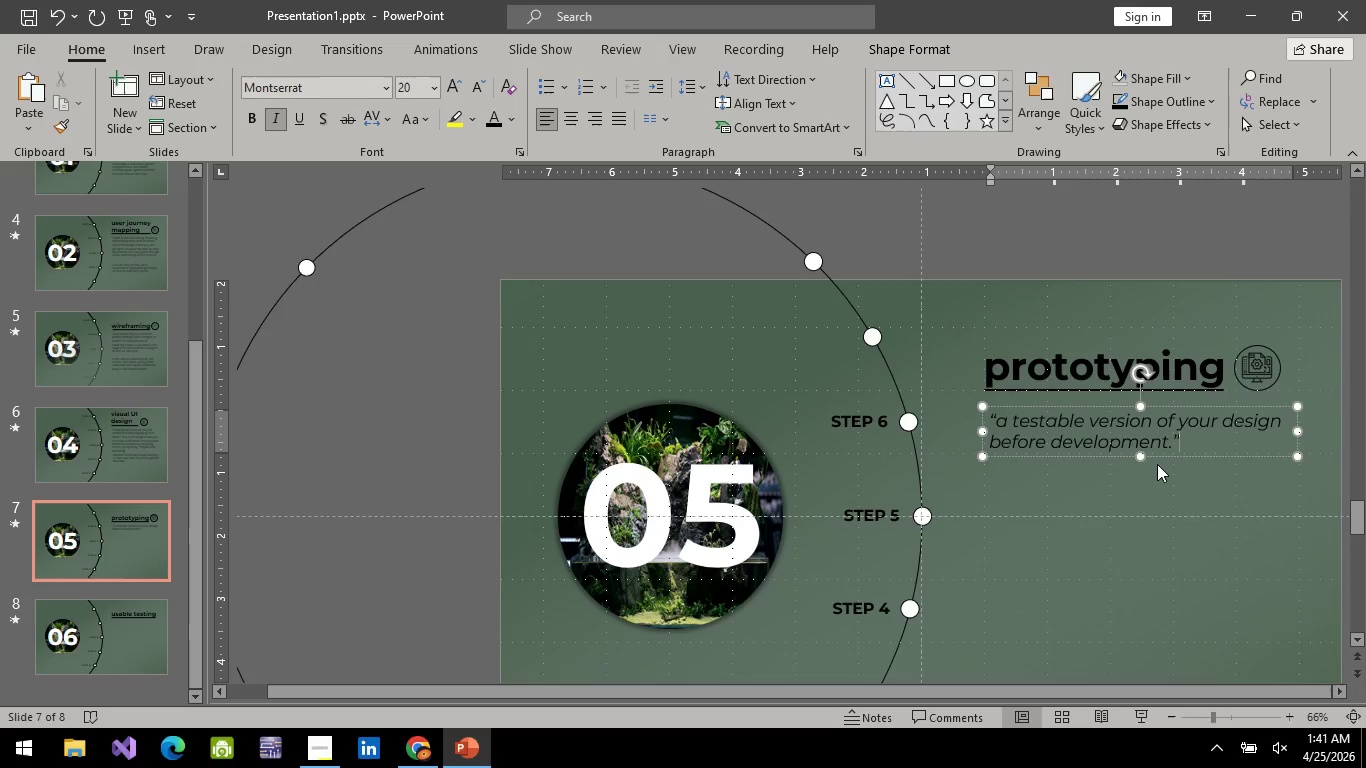 
key(Space)
 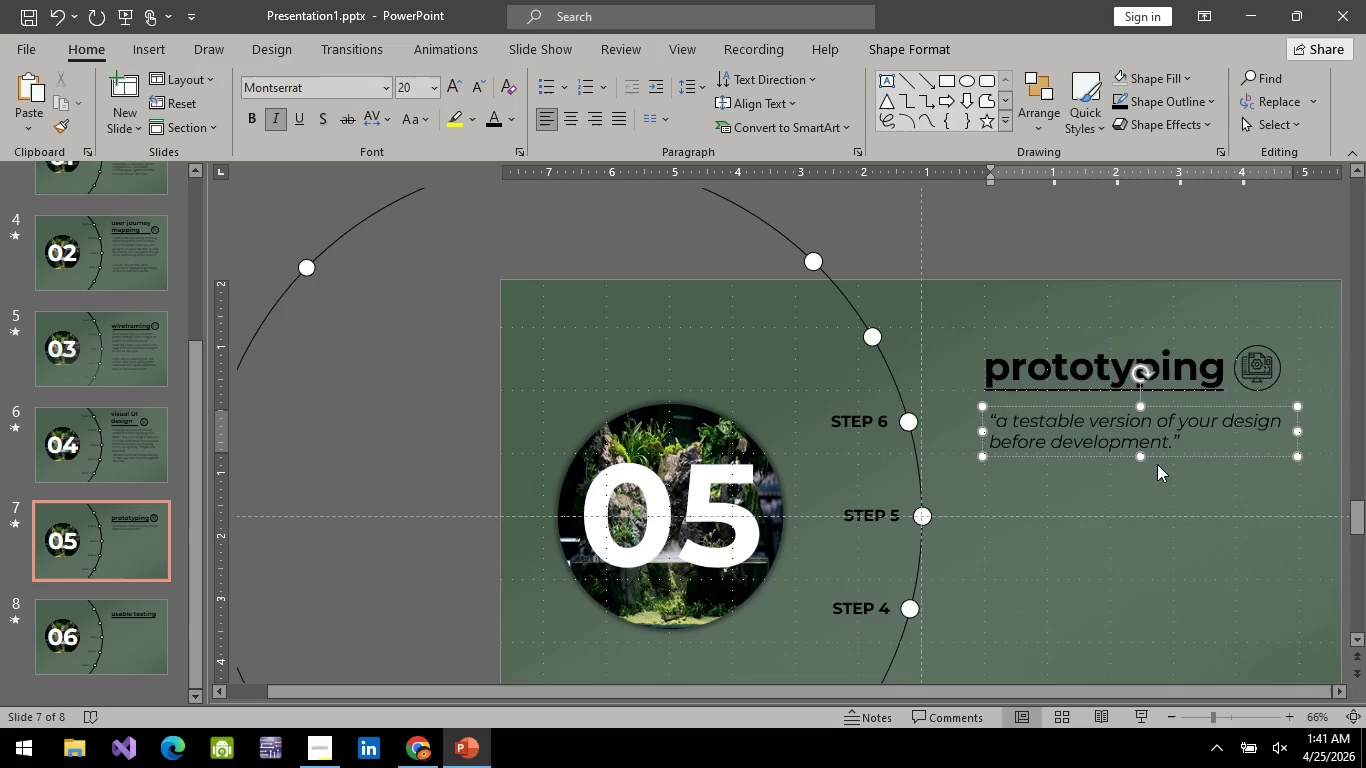 
key(Control+I)
 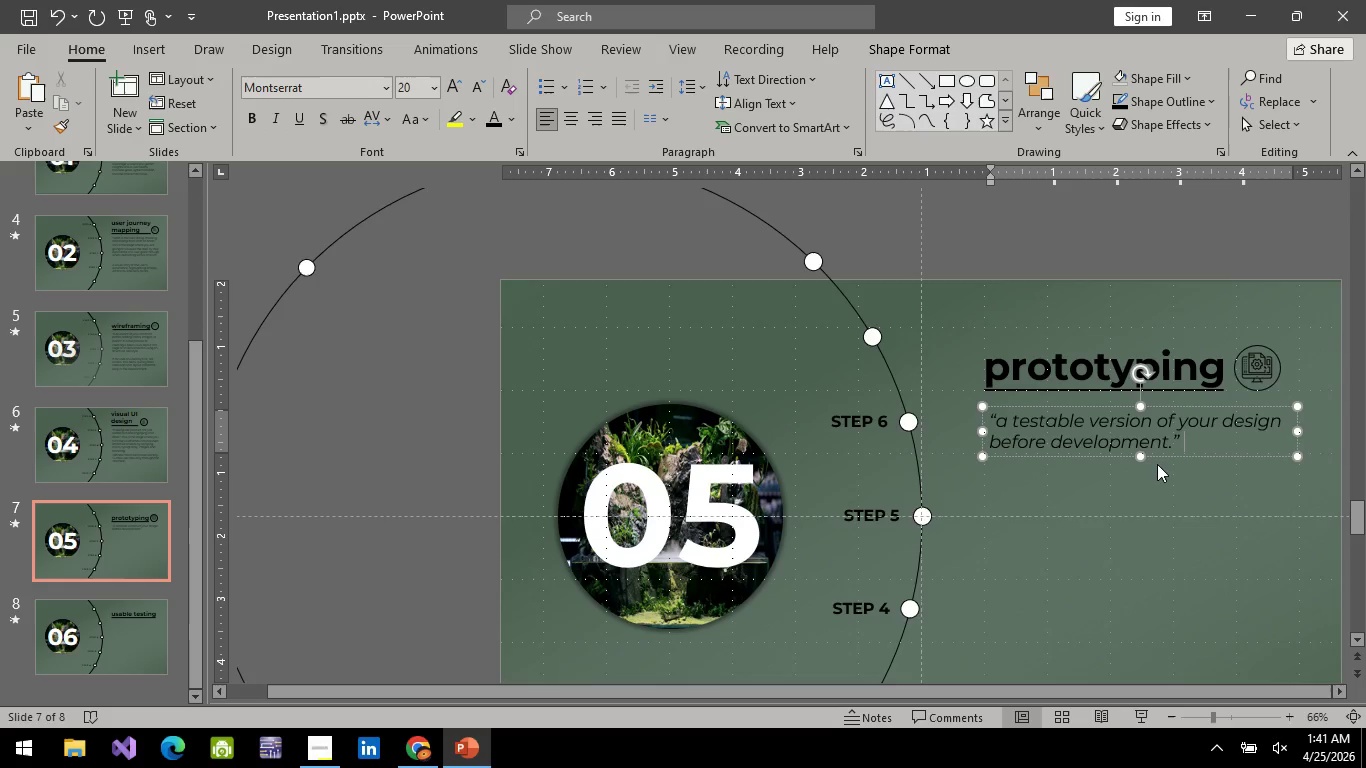 
wait(9.64)
 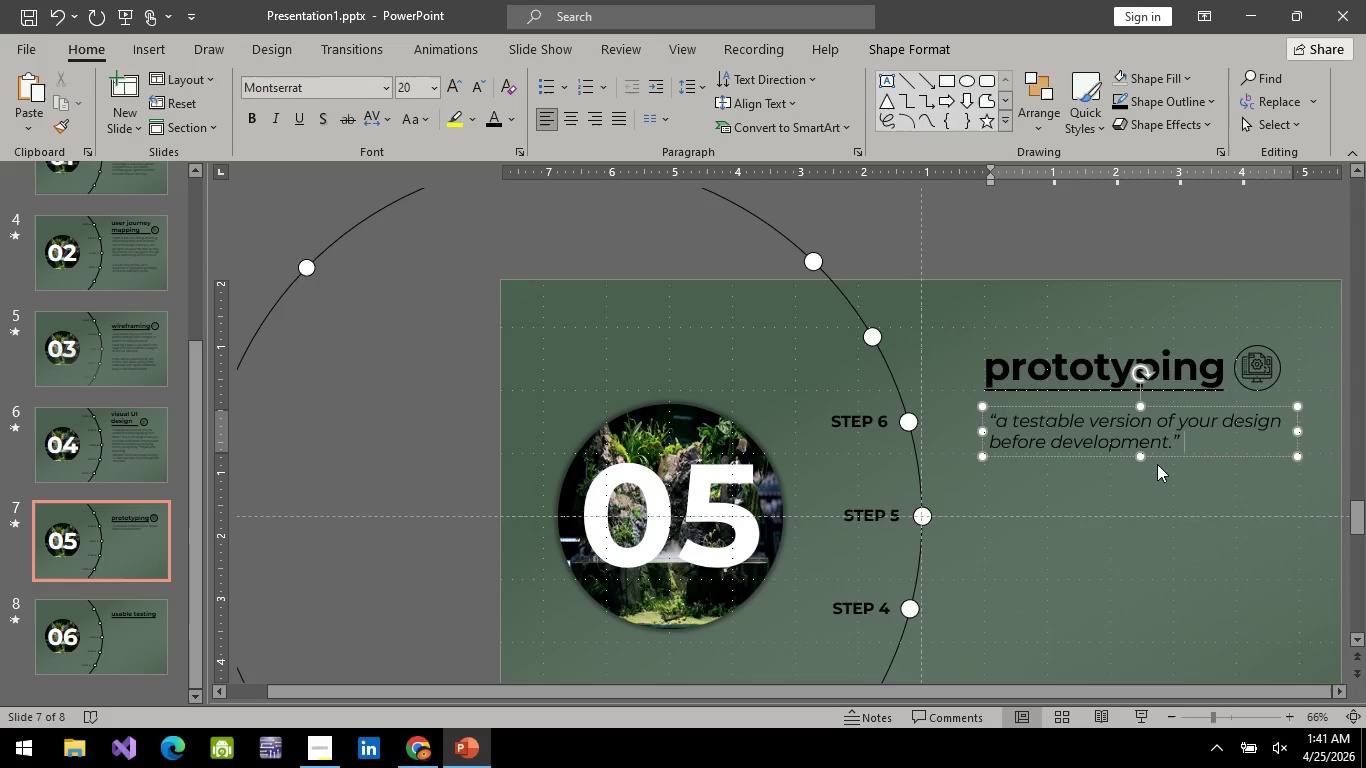 
key(T)
 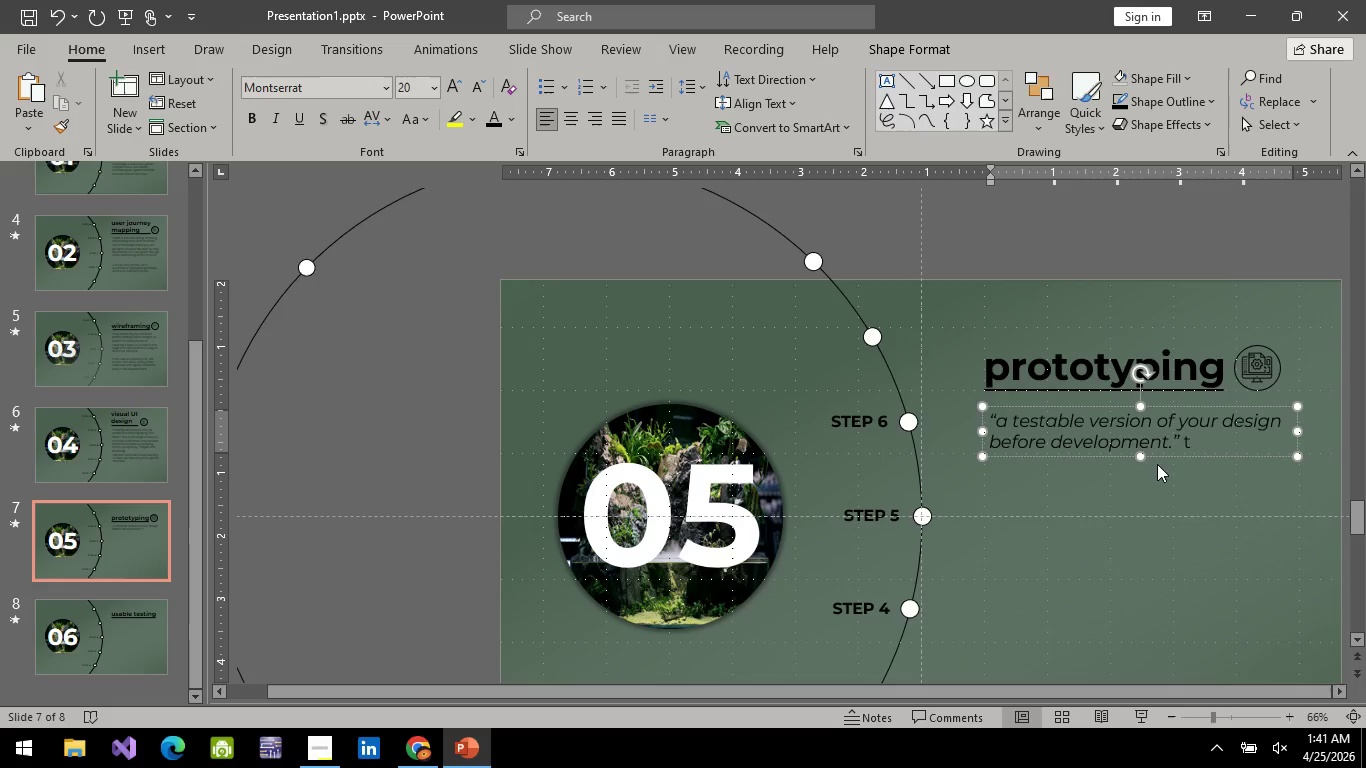 
key(Backspace)
 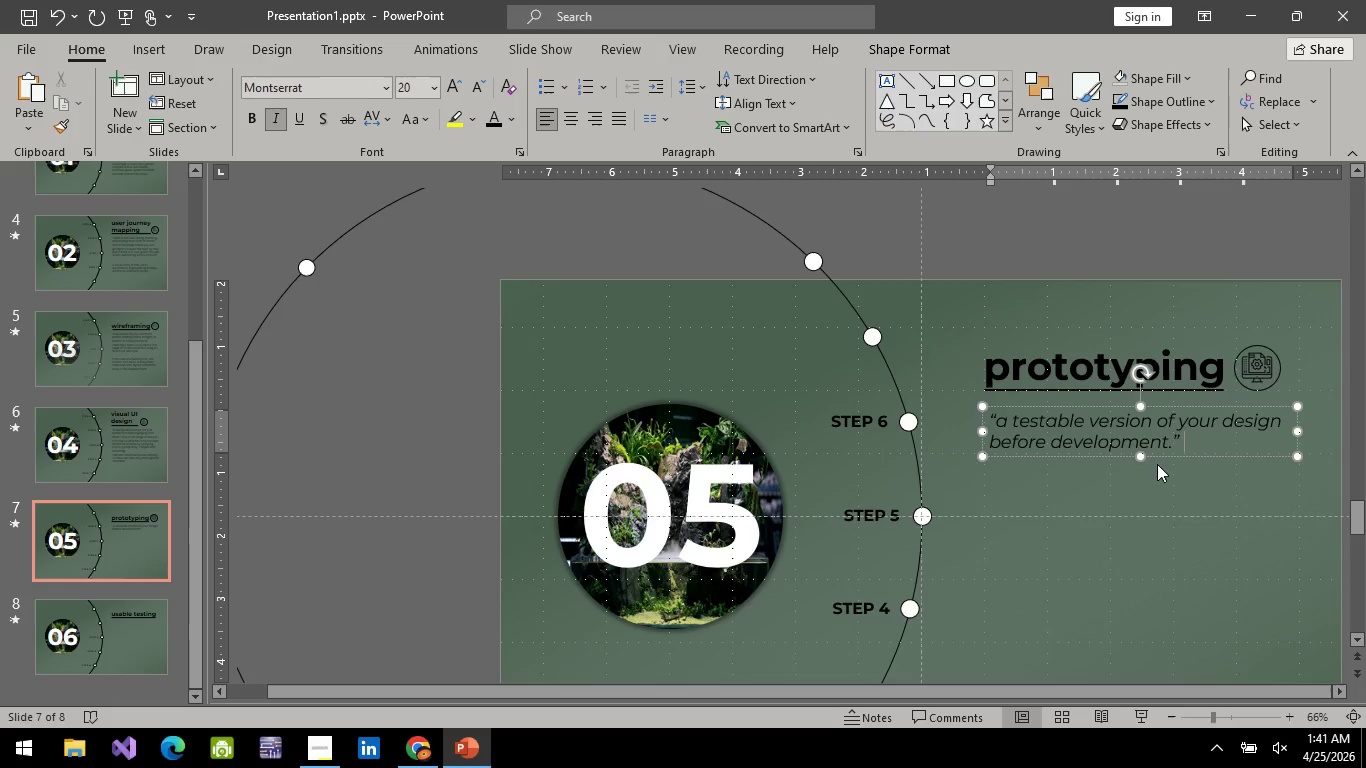 
key(Control+I)
 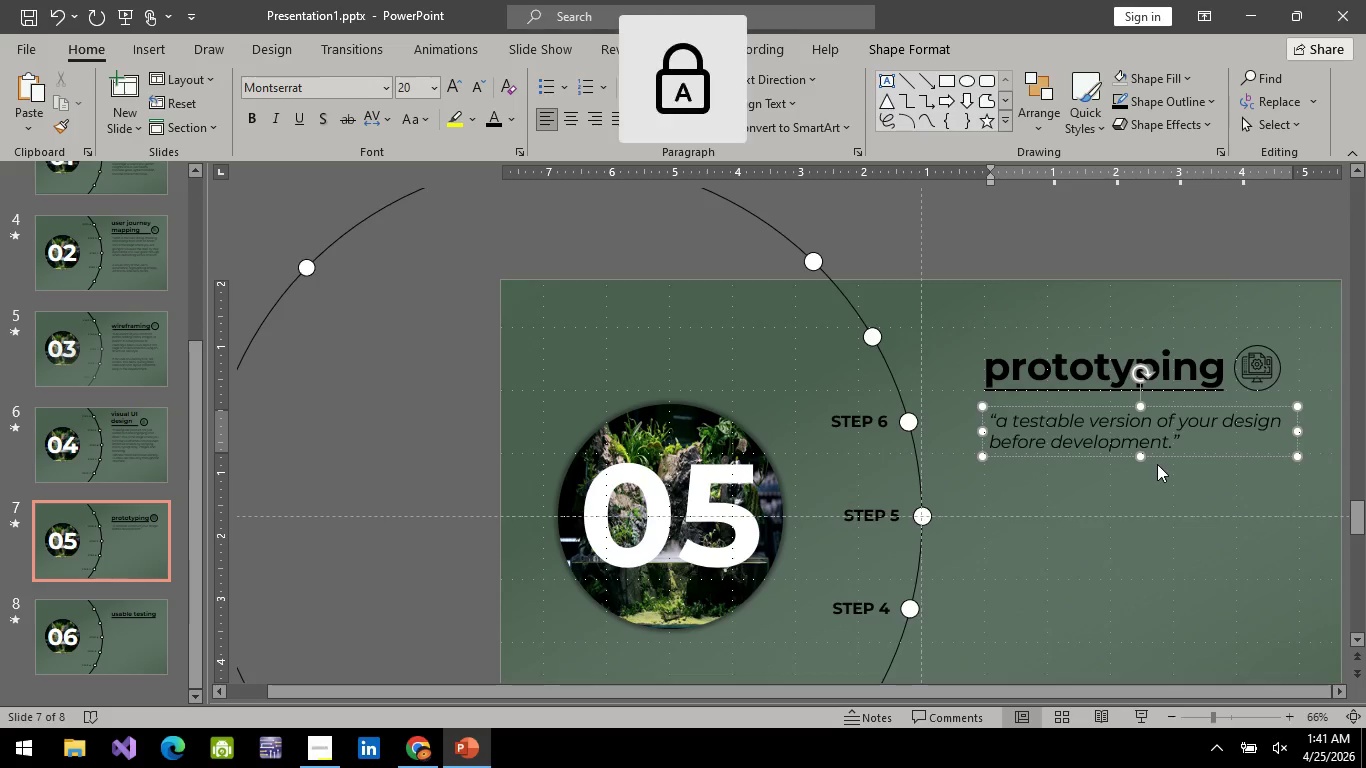 
type(This is where you turn your design intp a interac)
 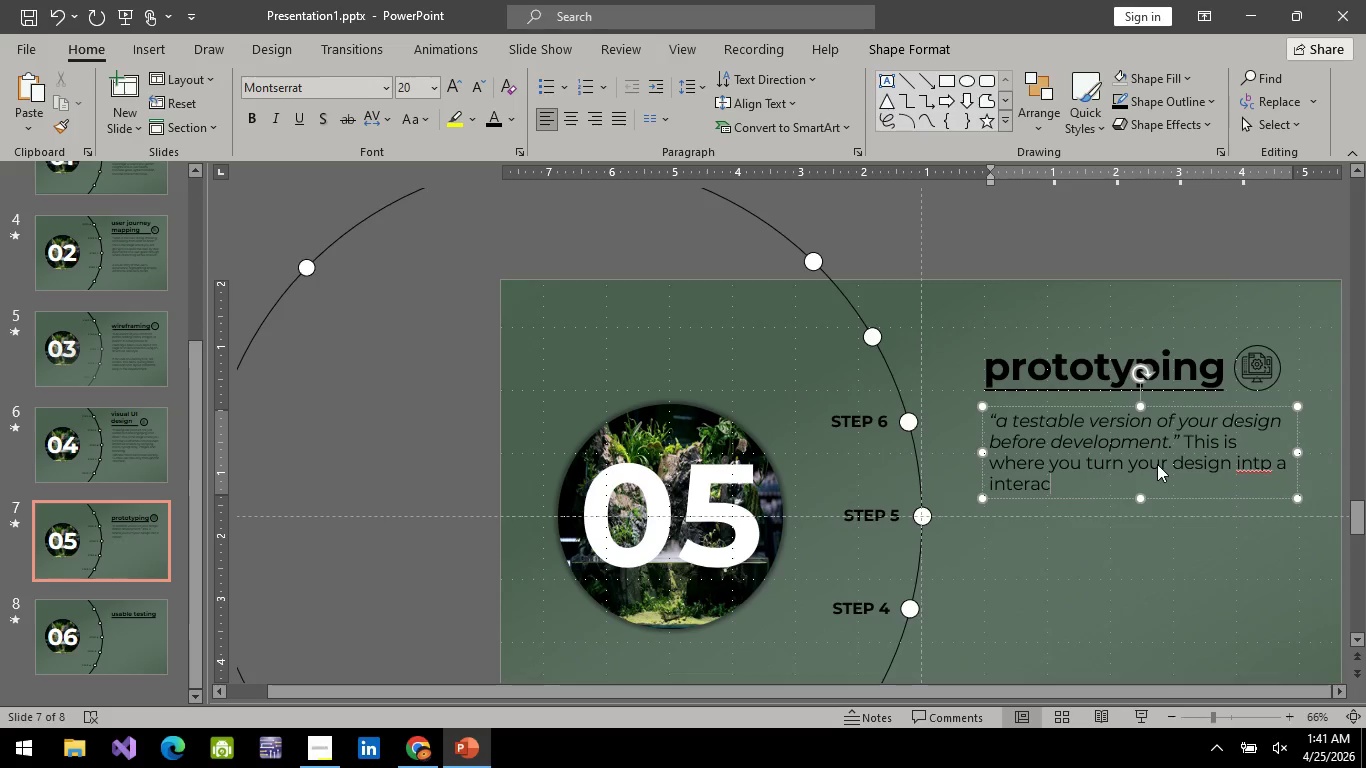 
key(Control+ControlRight)
 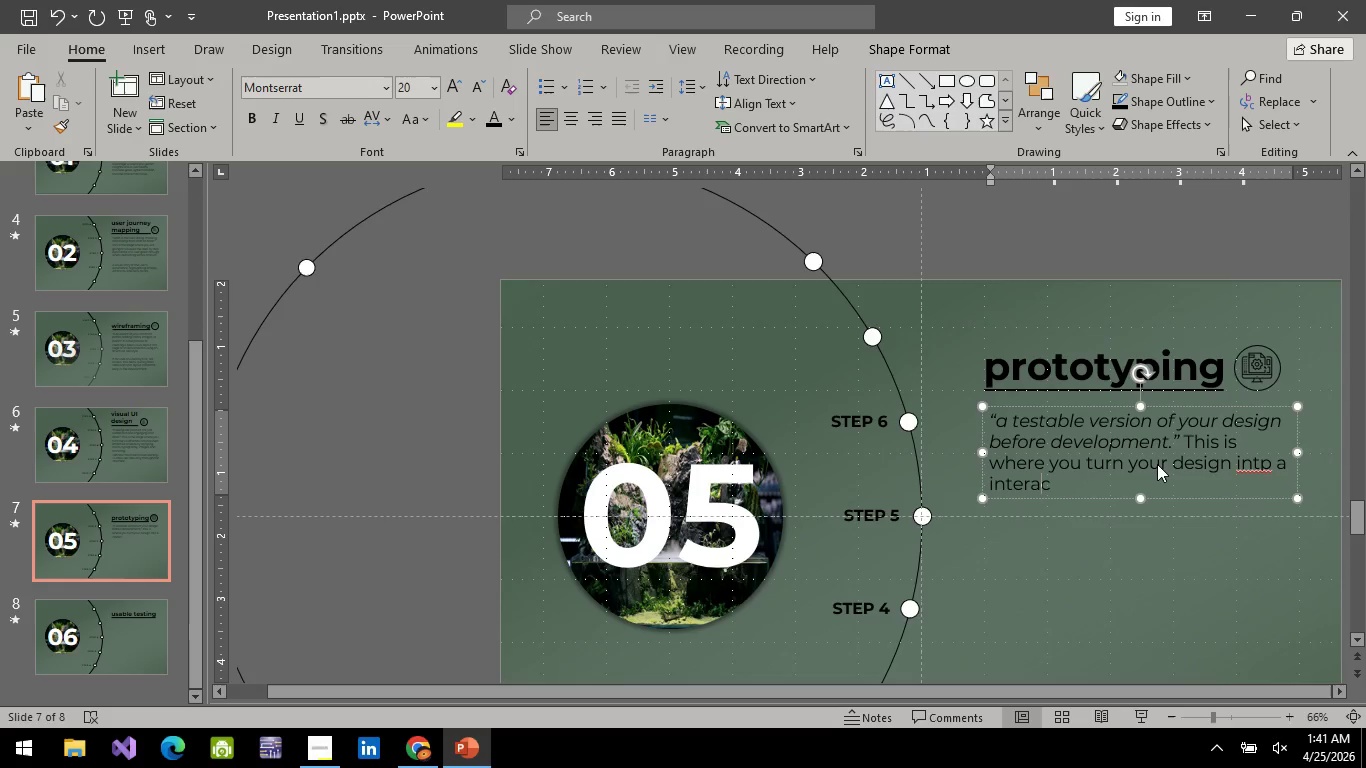 
key(ArrowLeft)
 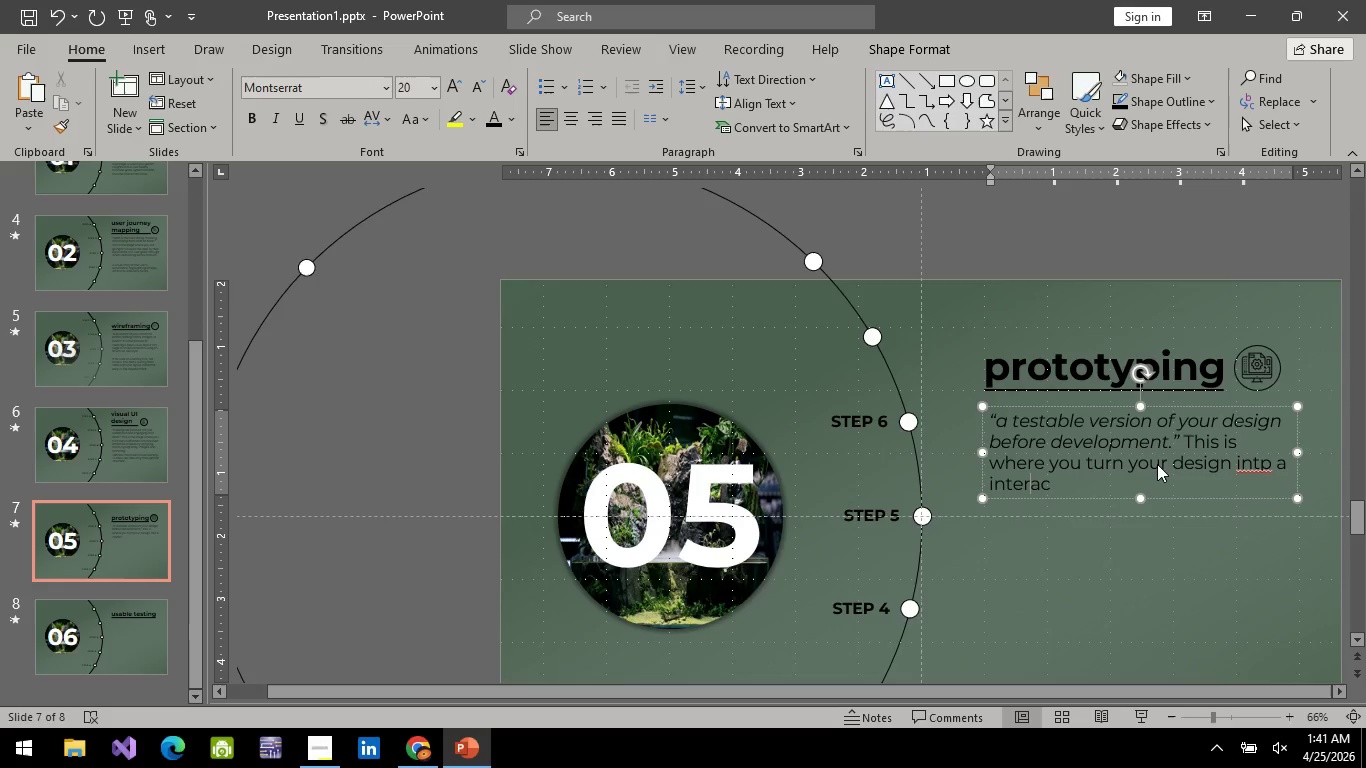 
key(ArrowLeft)
 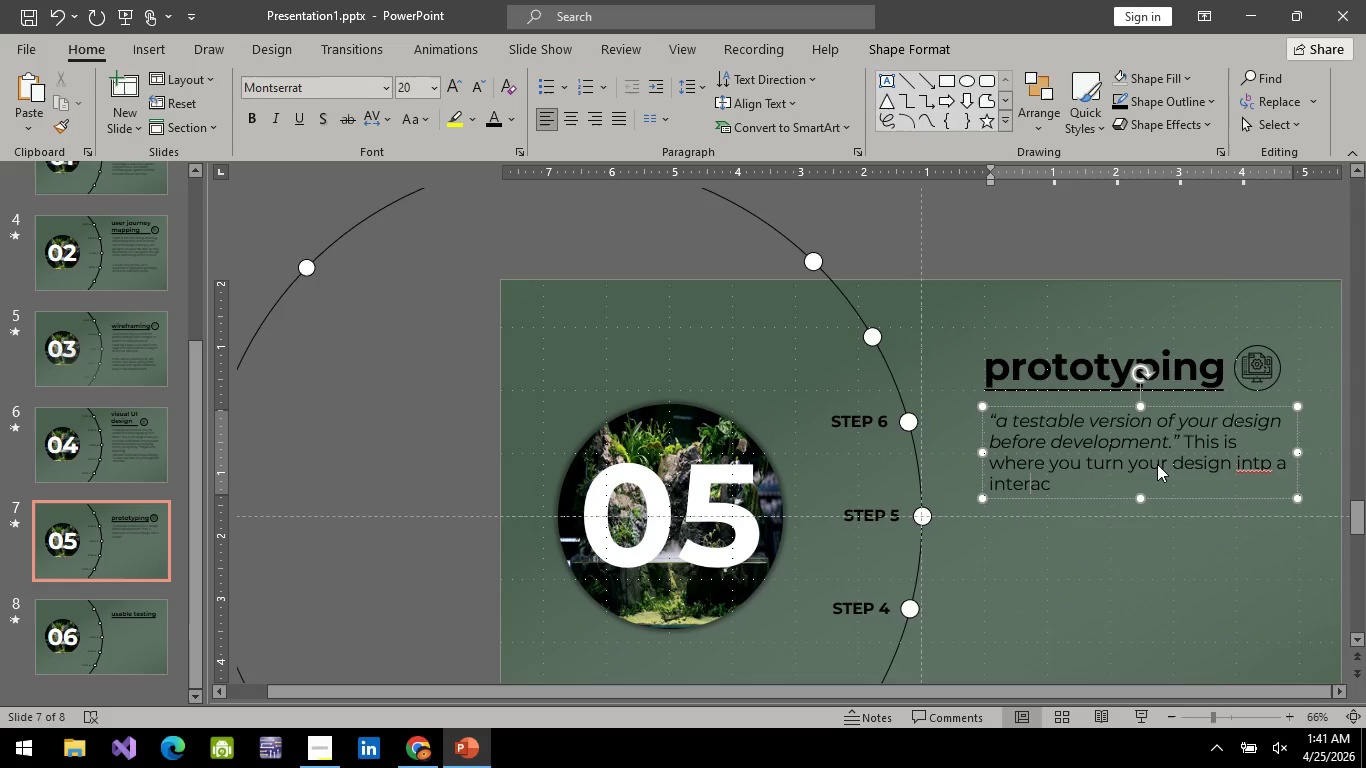 
key(ArrowLeft)
 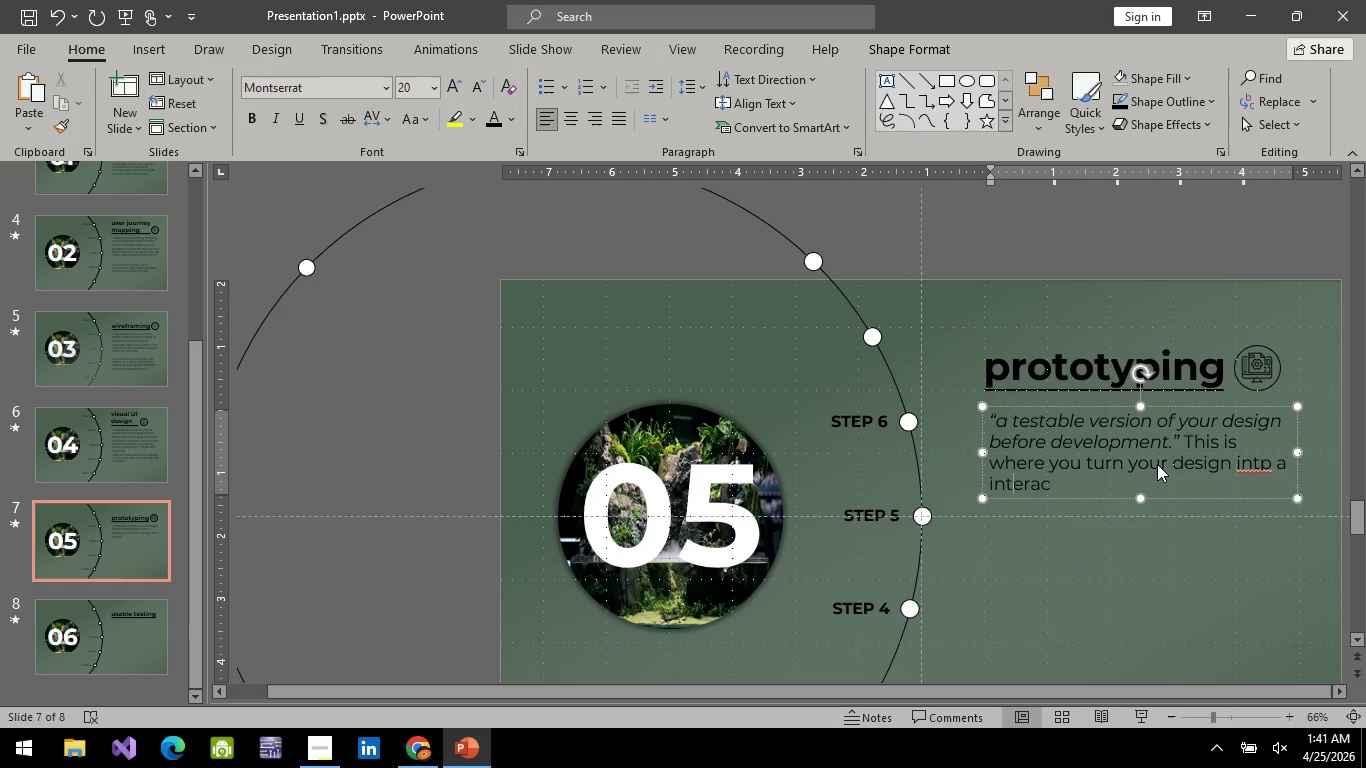 
key(ArrowLeft)
 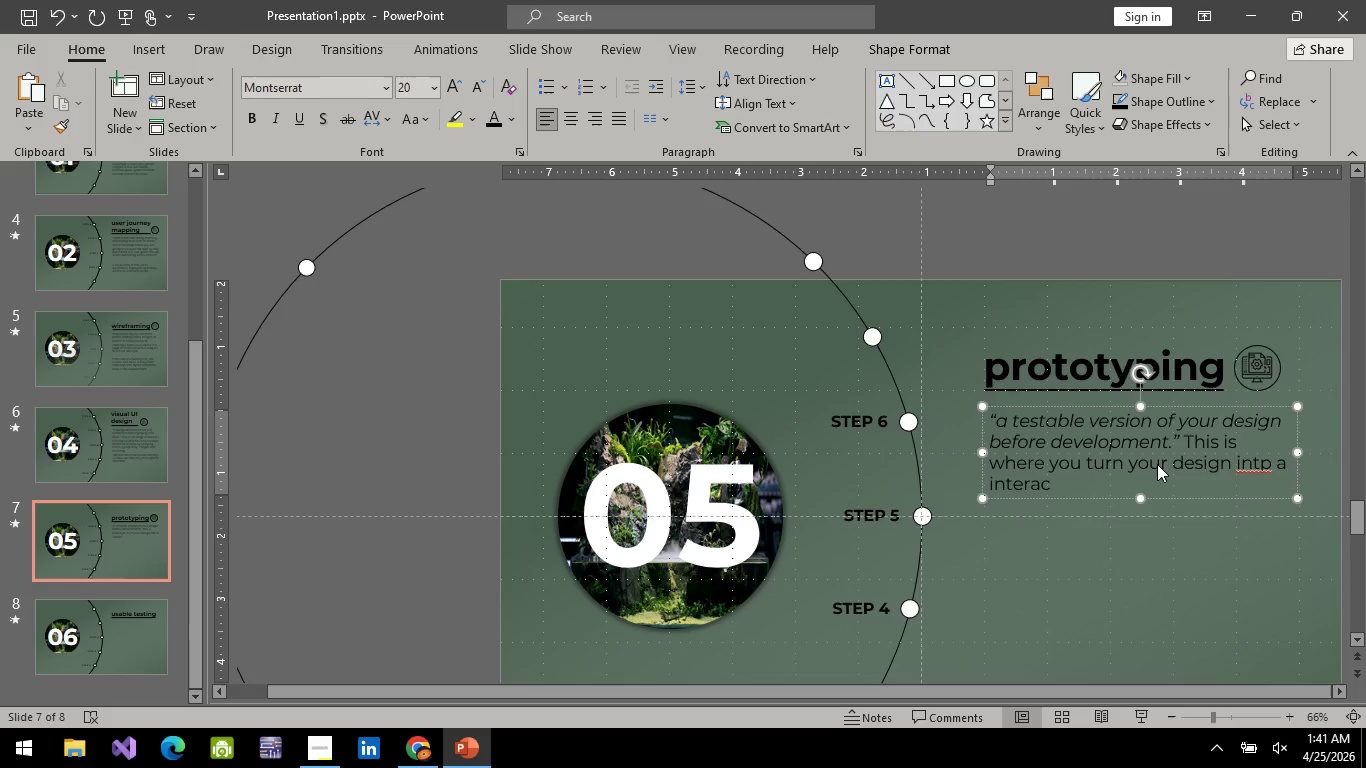 
key(ArrowLeft)
 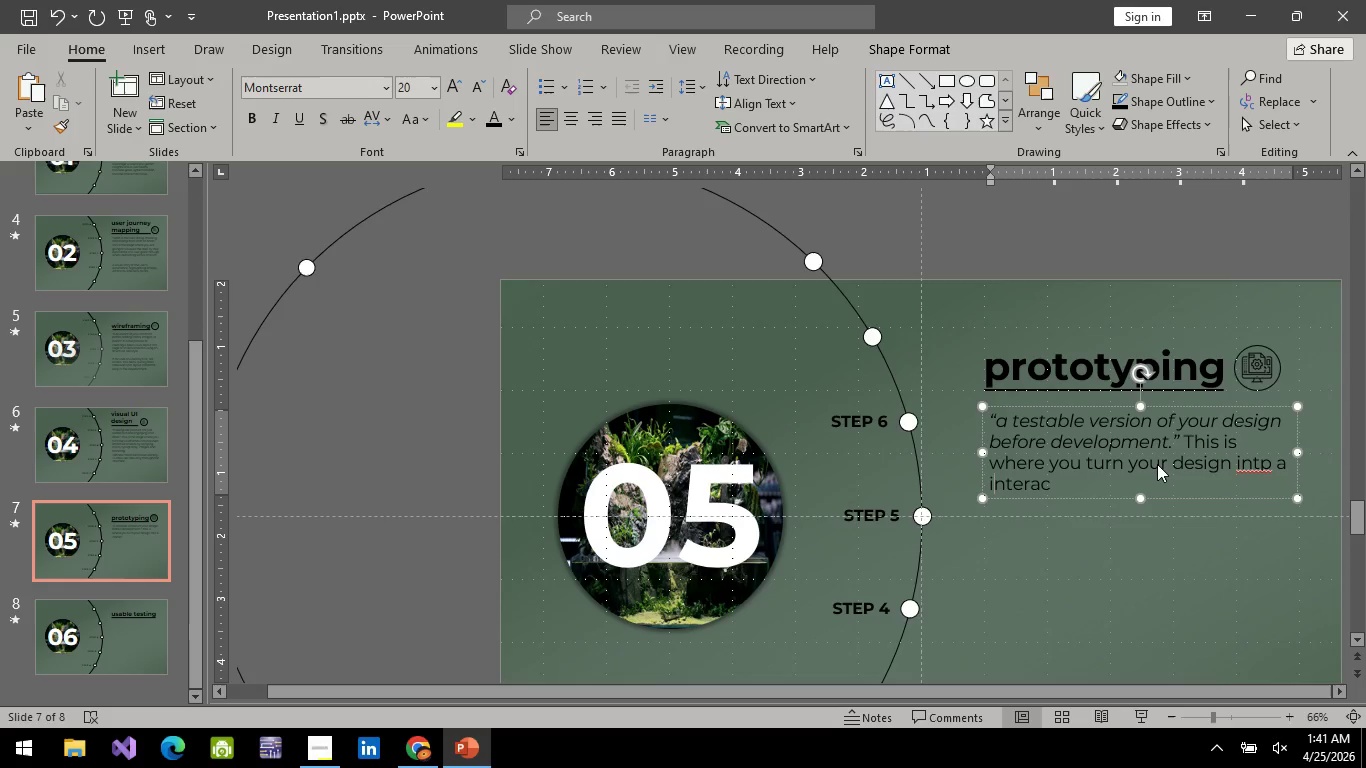 
key(ArrowLeft)
 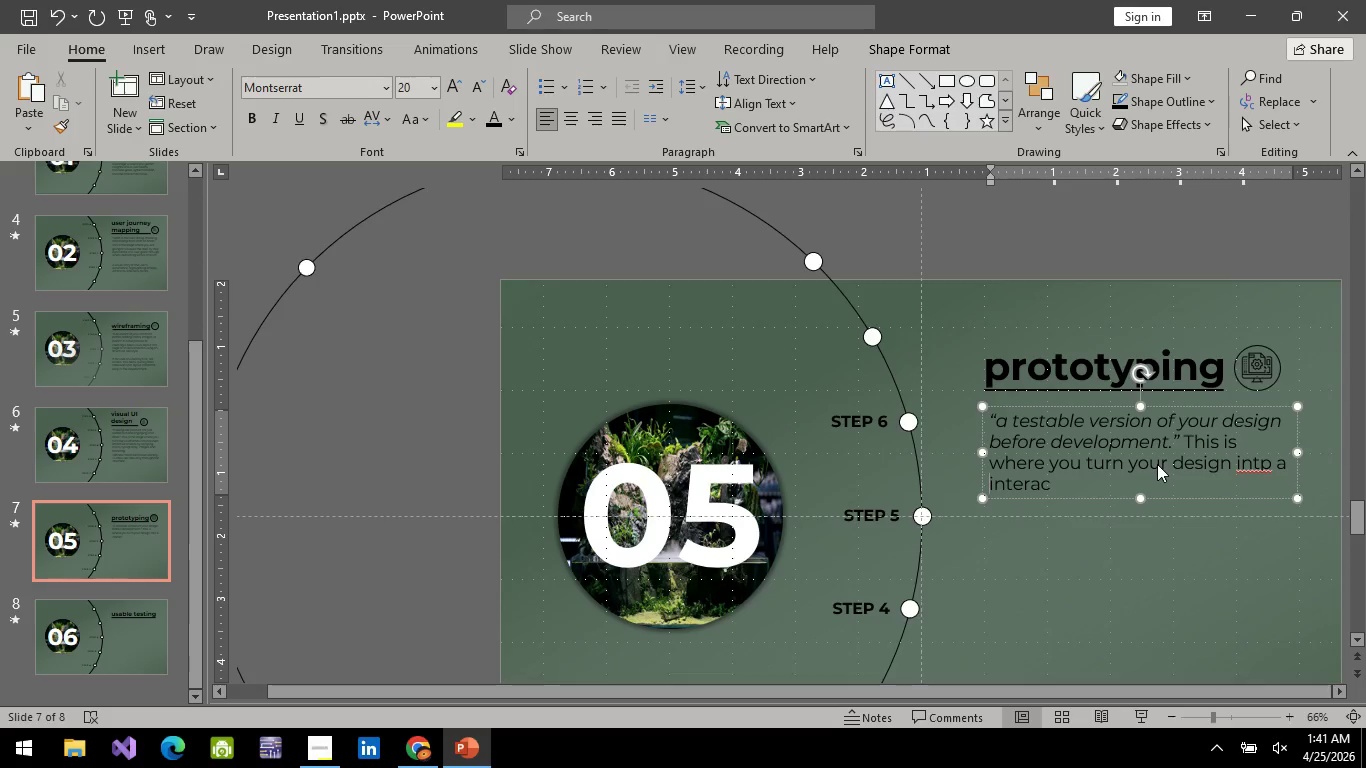 
key(ArrowLeft)
 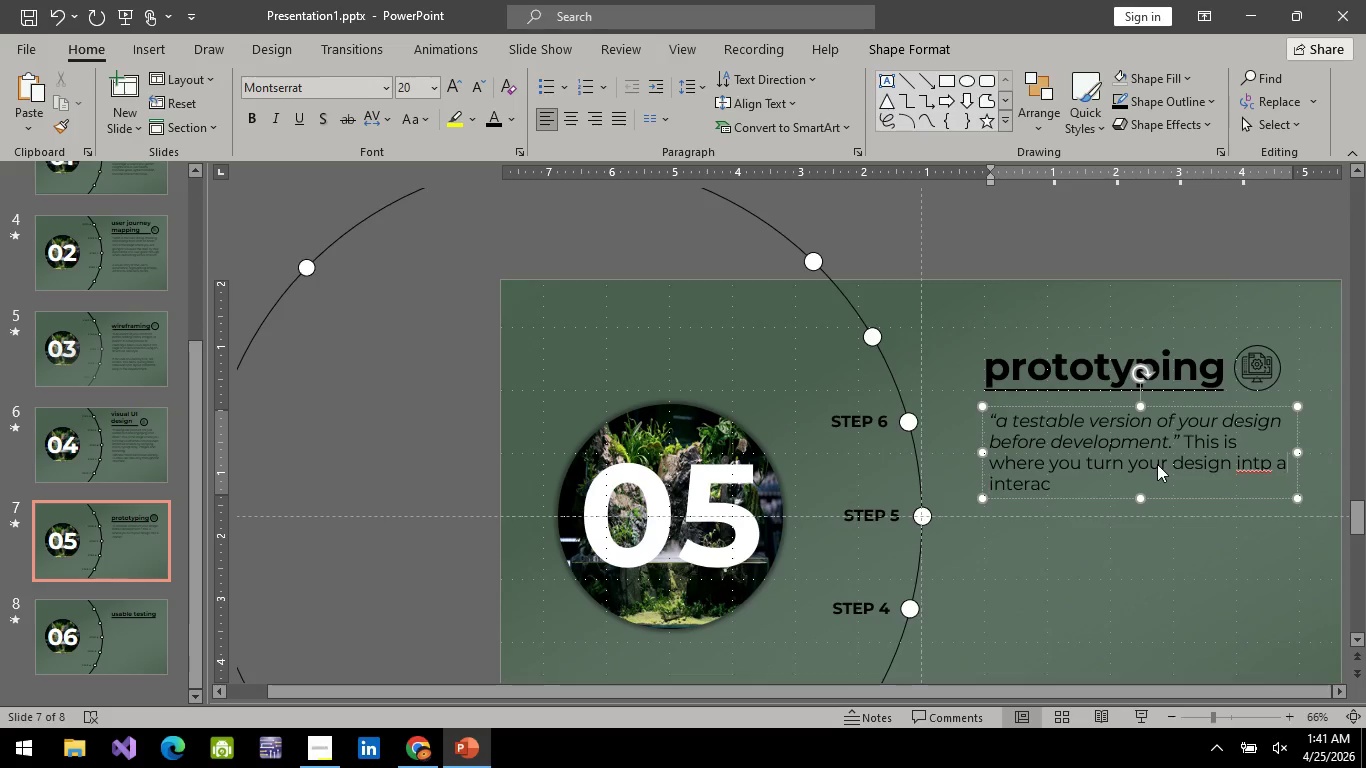 
key(ArrowLeft)
 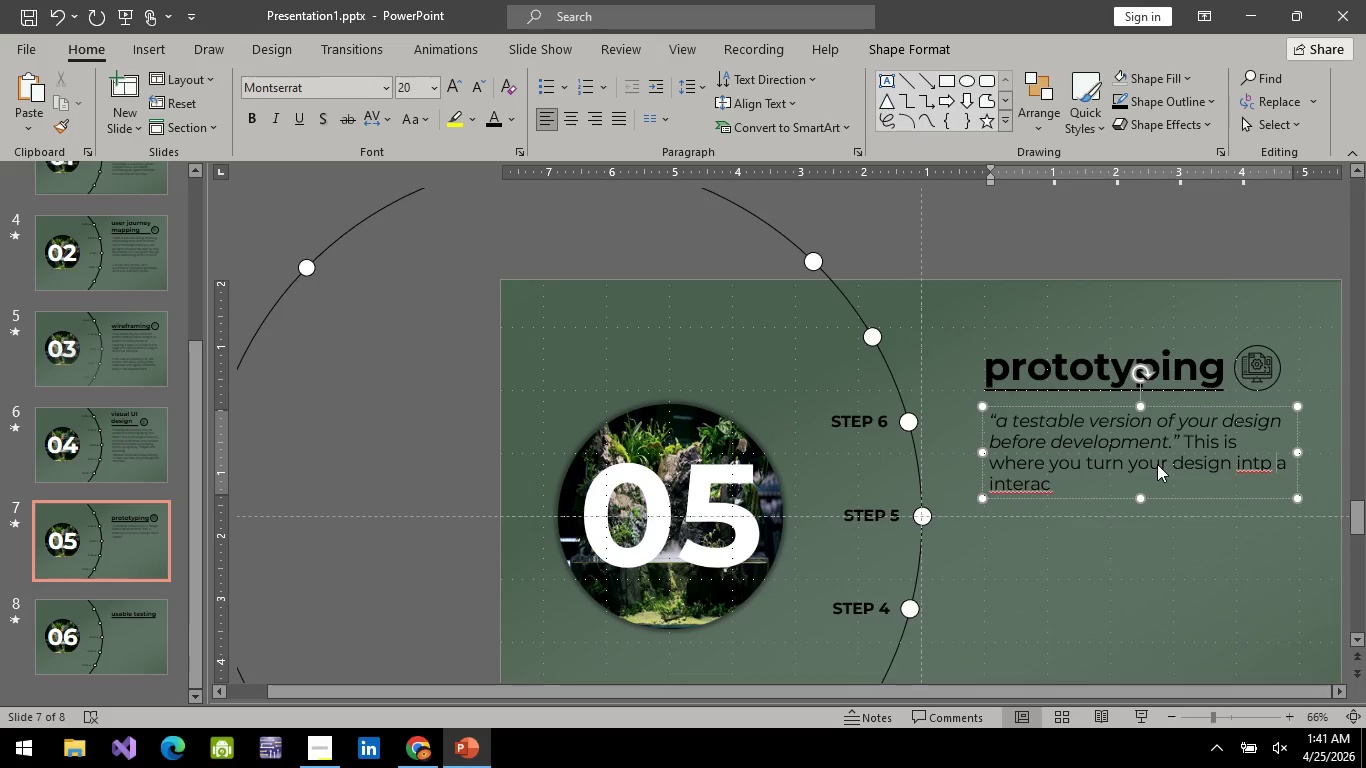 
key(ArrowLeft)
 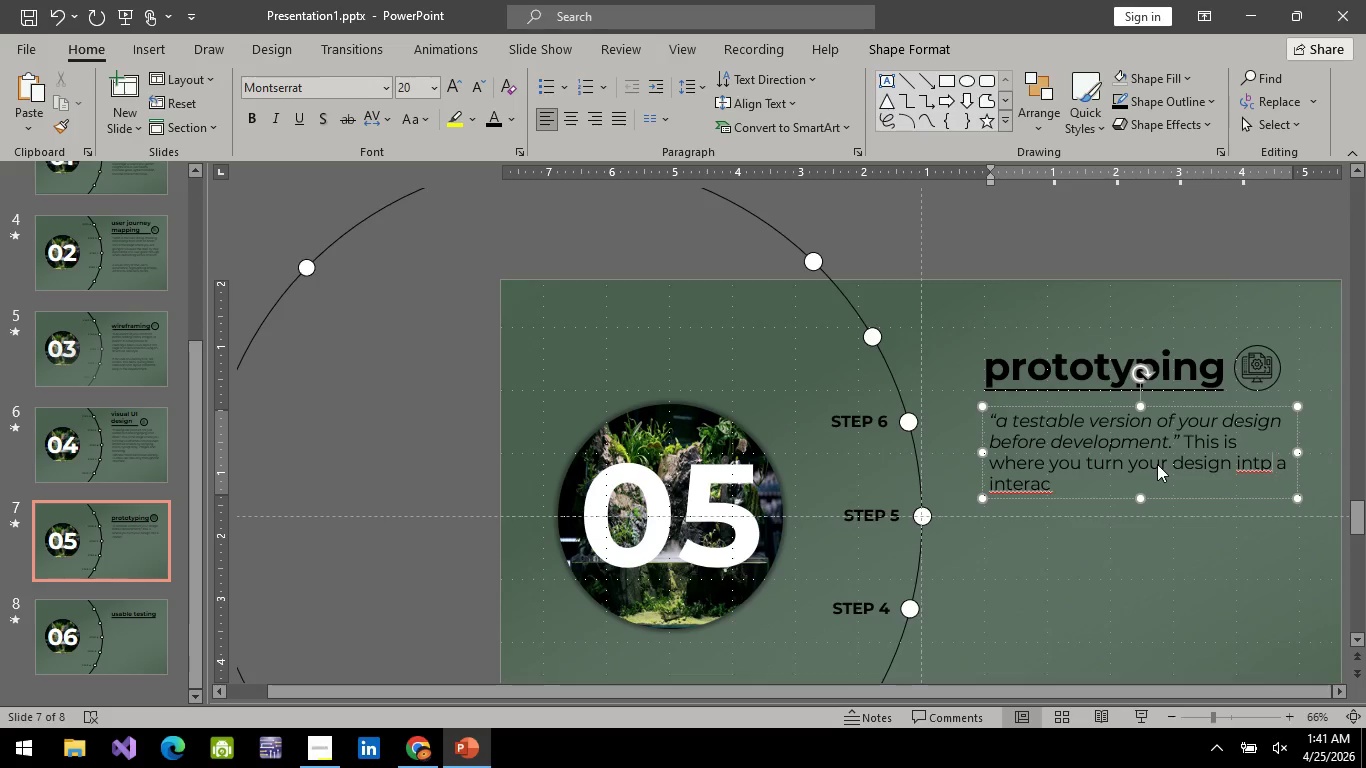 
key(ArrowLeft)
 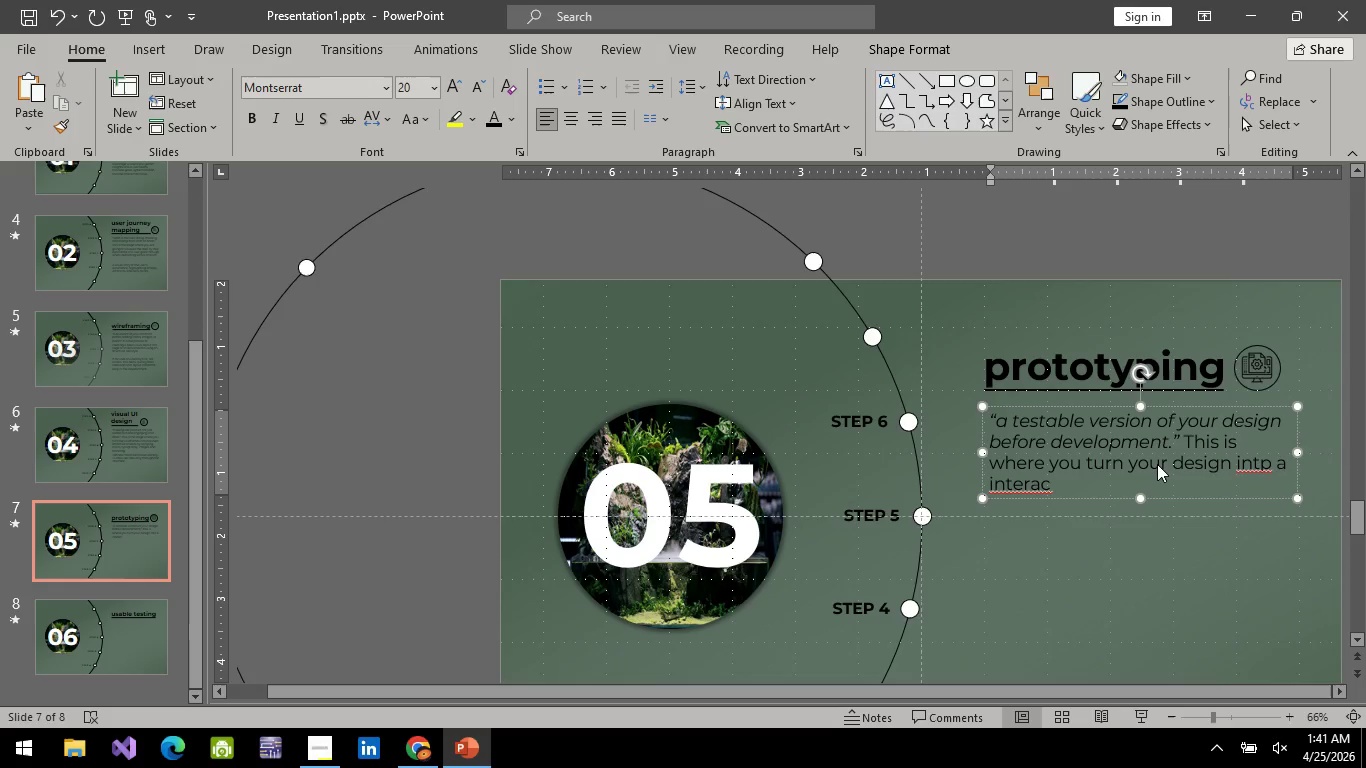 
key(Backspace)
 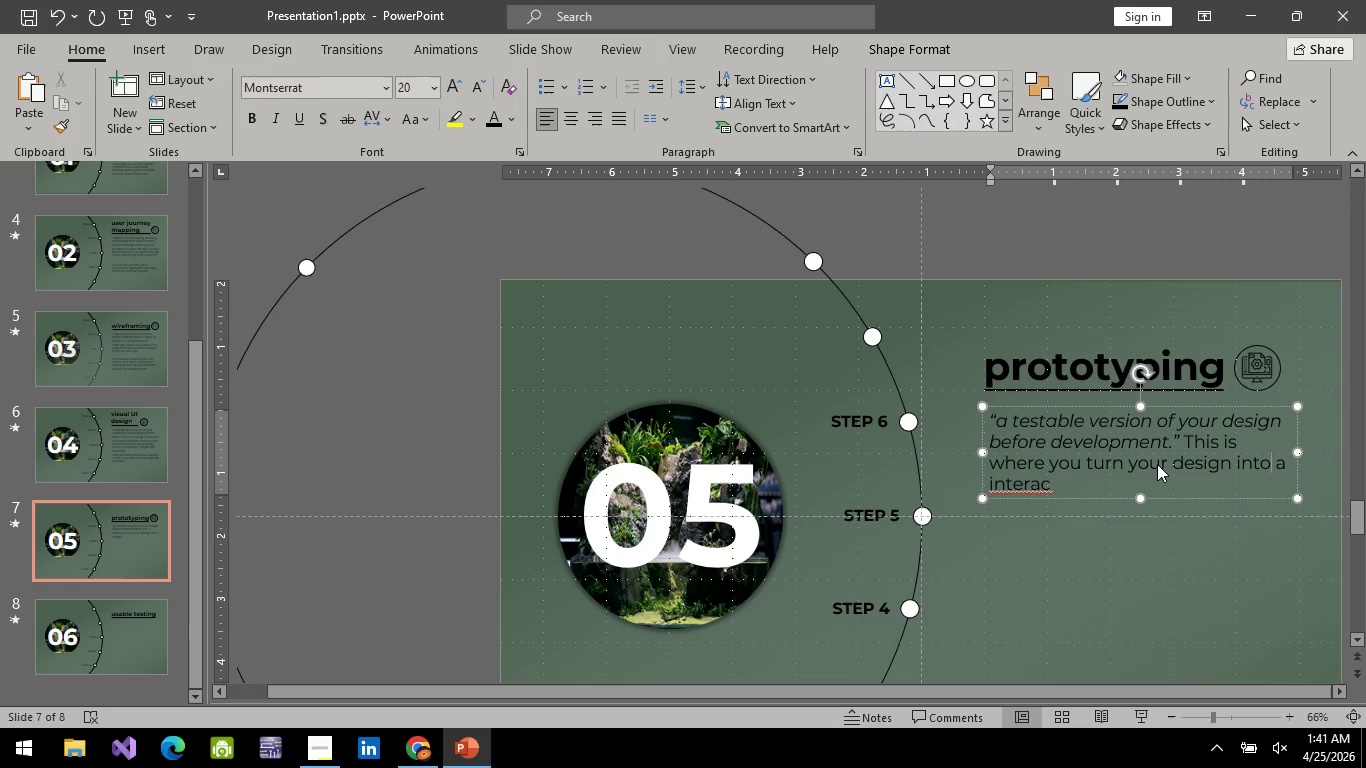 
key(O)
 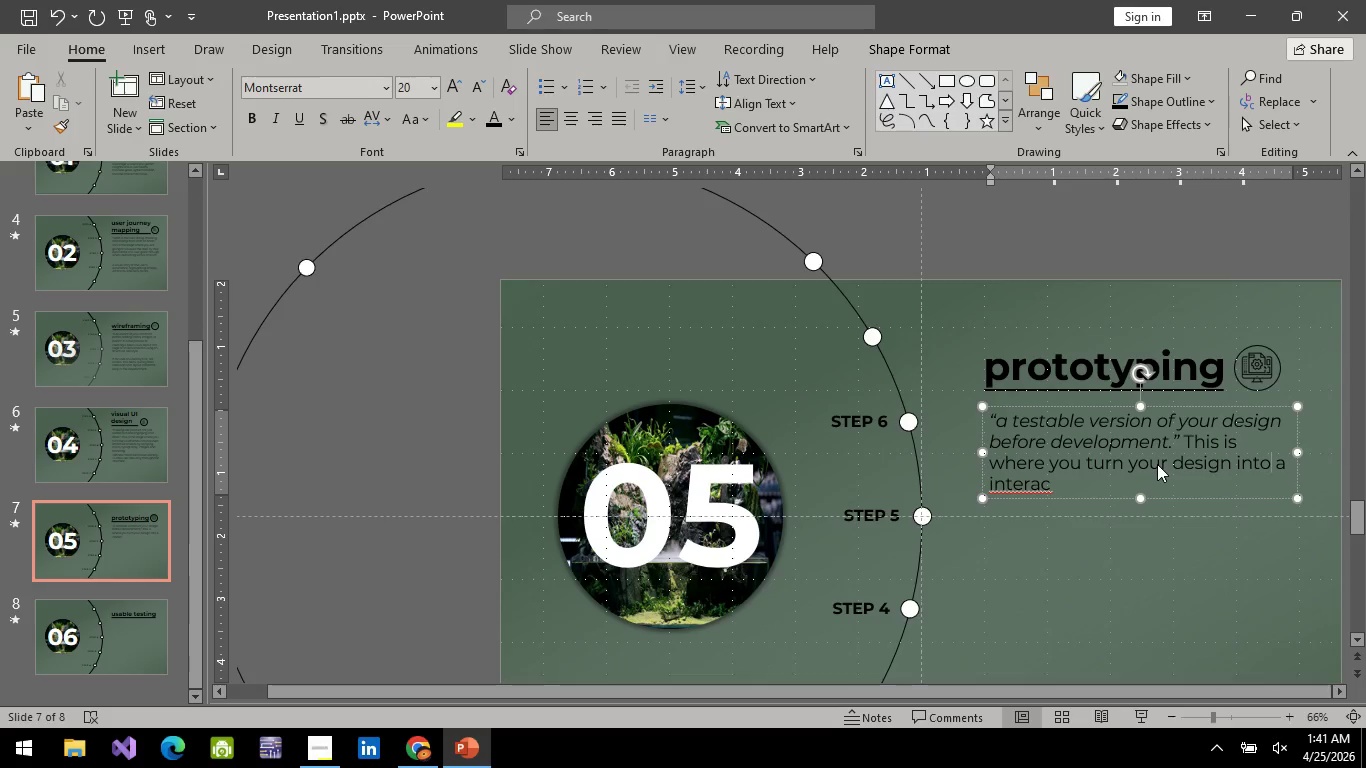 
key(End)
 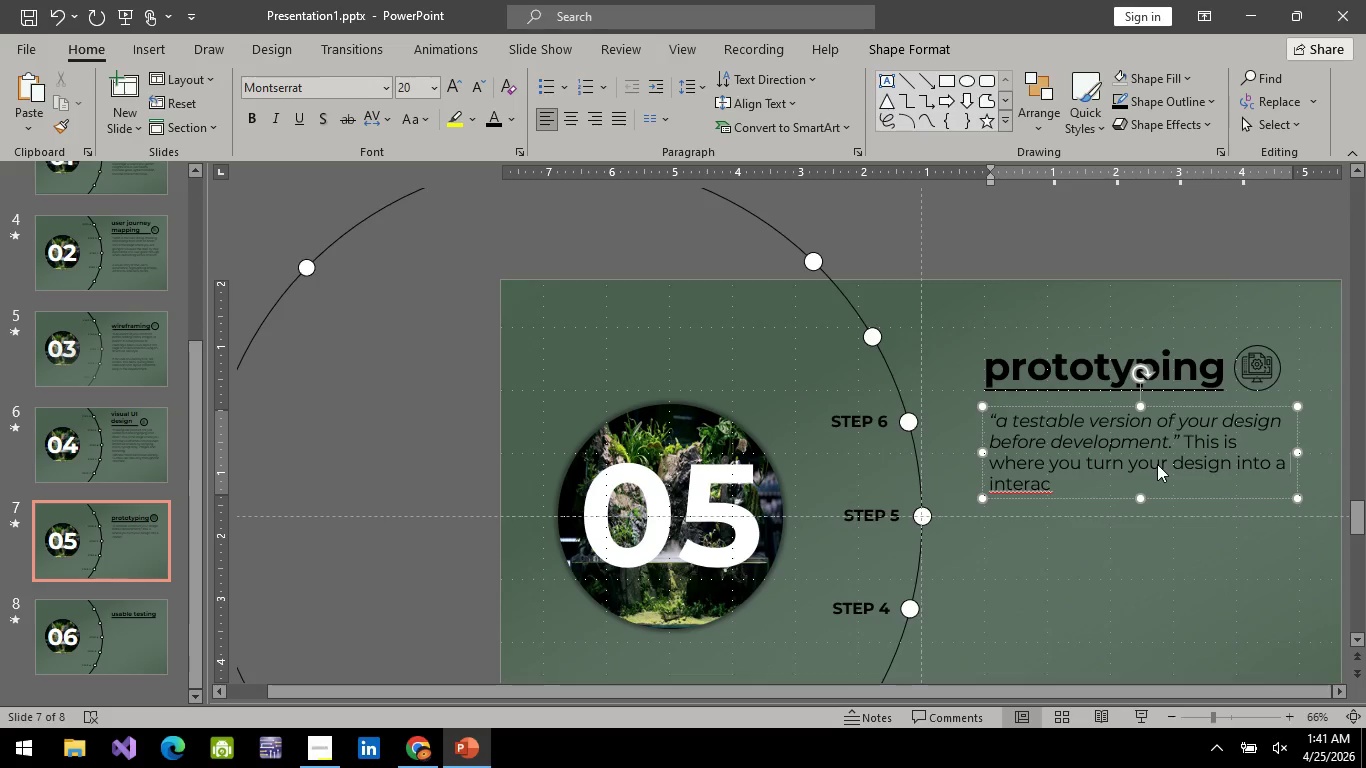 
key(End)
 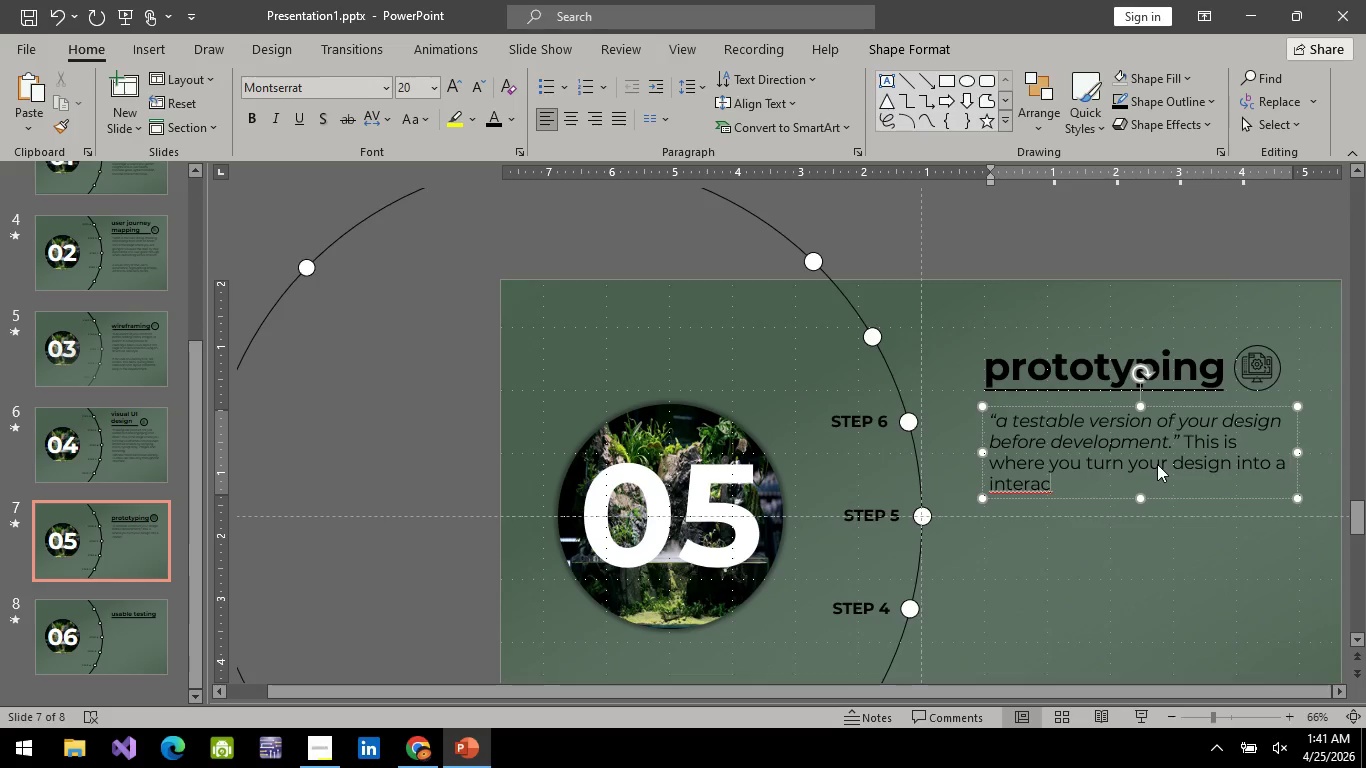 
key(ArrowDown)
 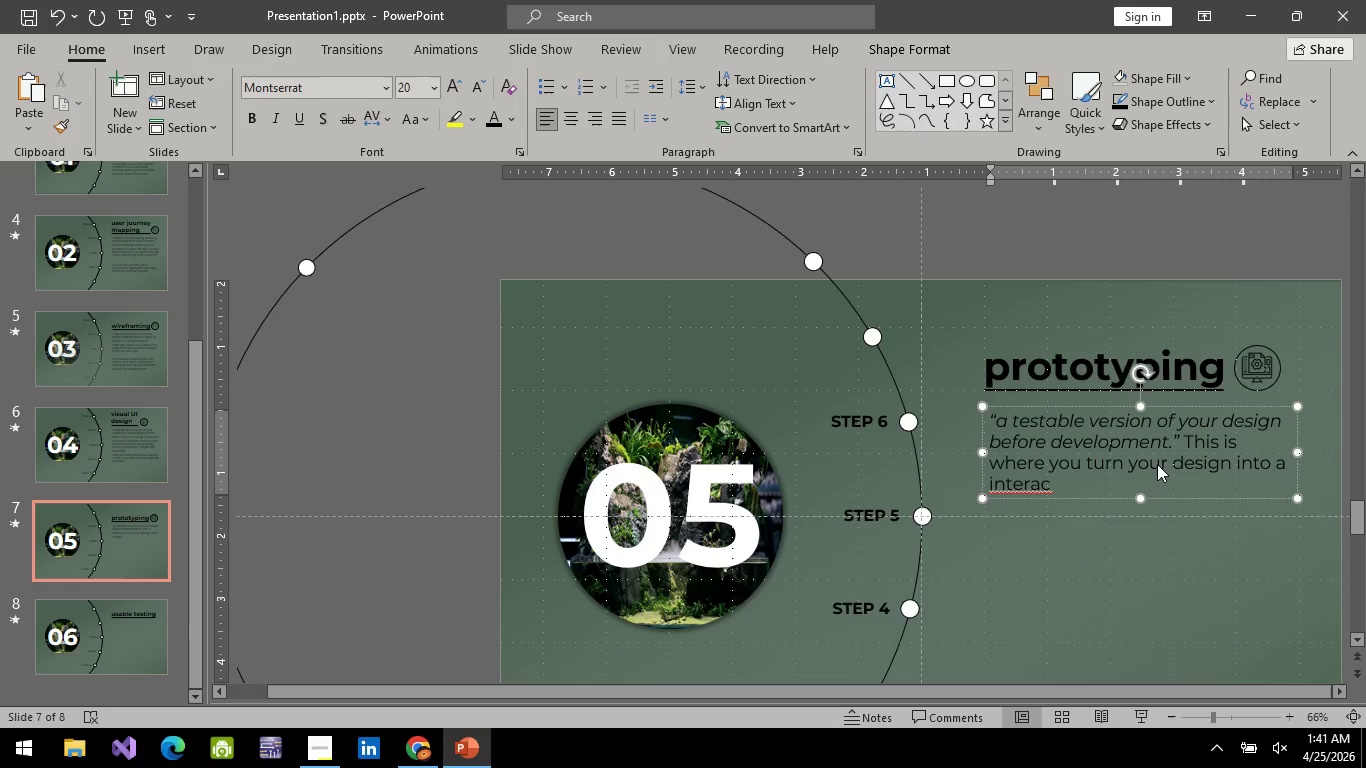 
key(ArrowRight)
 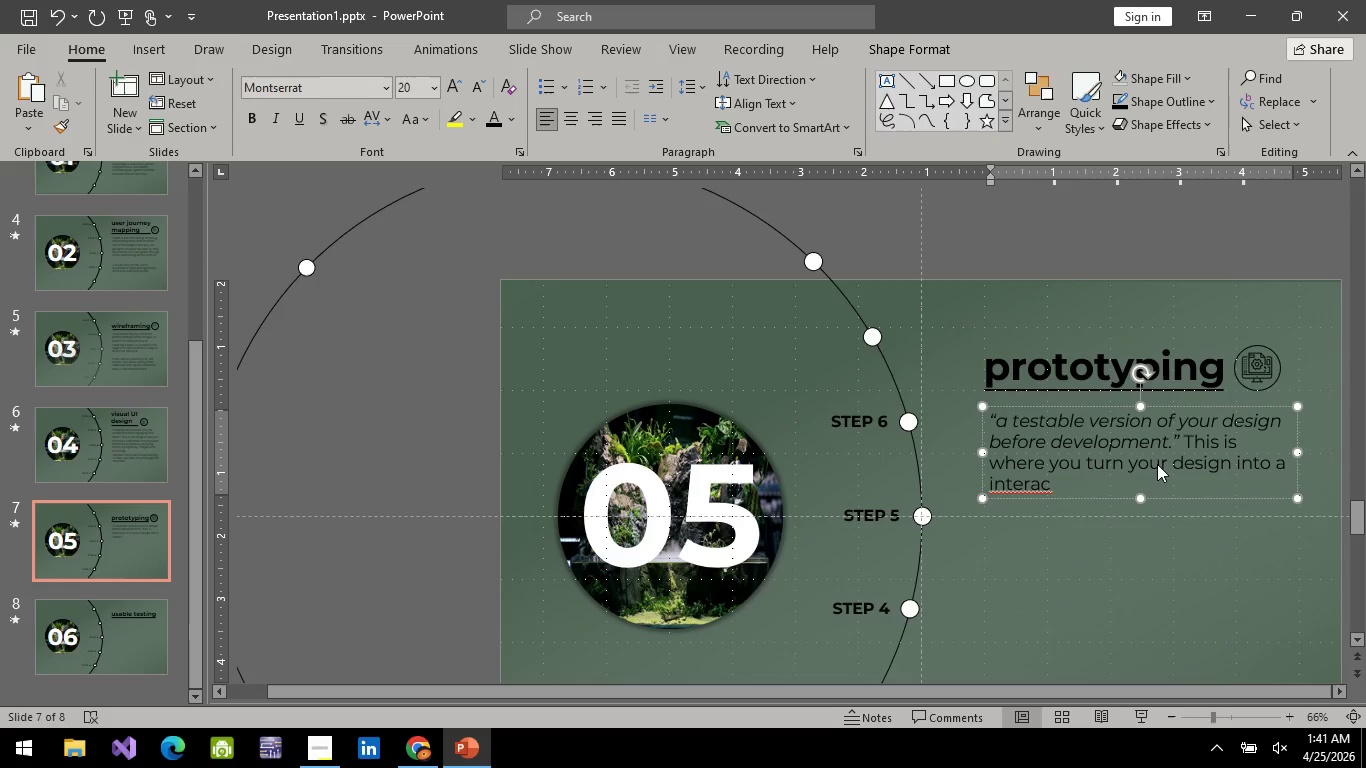 
type(tive experience)
 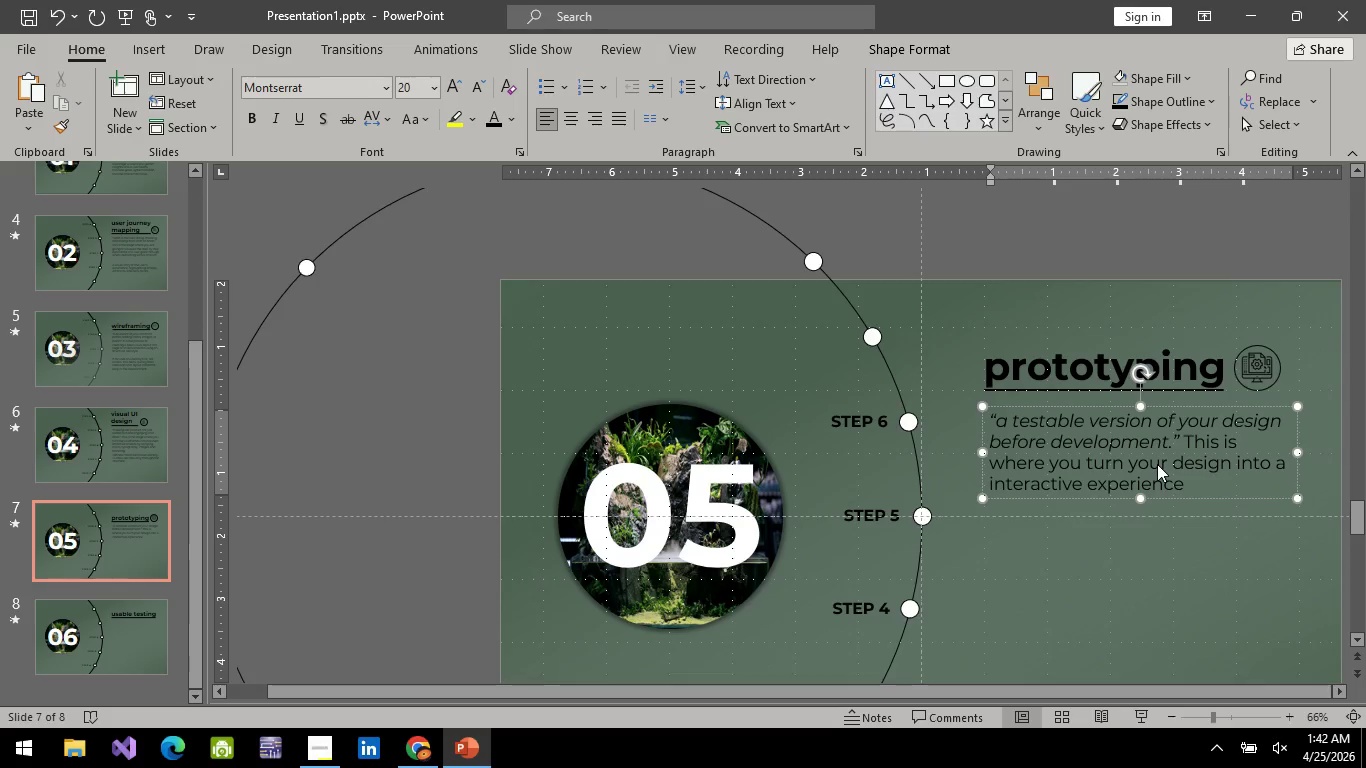 
type( so users can )
 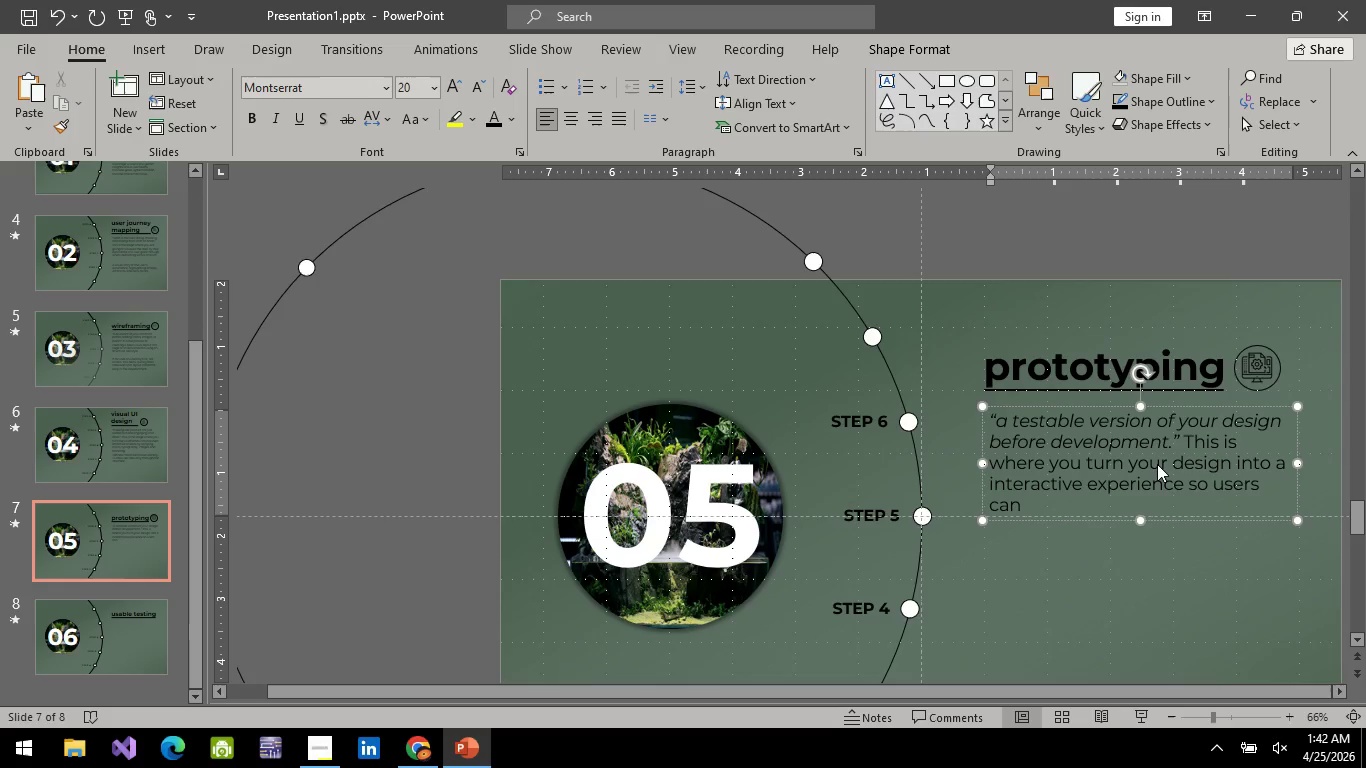 
type(click )
key(Backspace)
type(, navigate )
key(Backspace)
type(c , s)
key(Backspace)
key(Backspace)
key(Backspace)
key(Backspace)
type(, )
 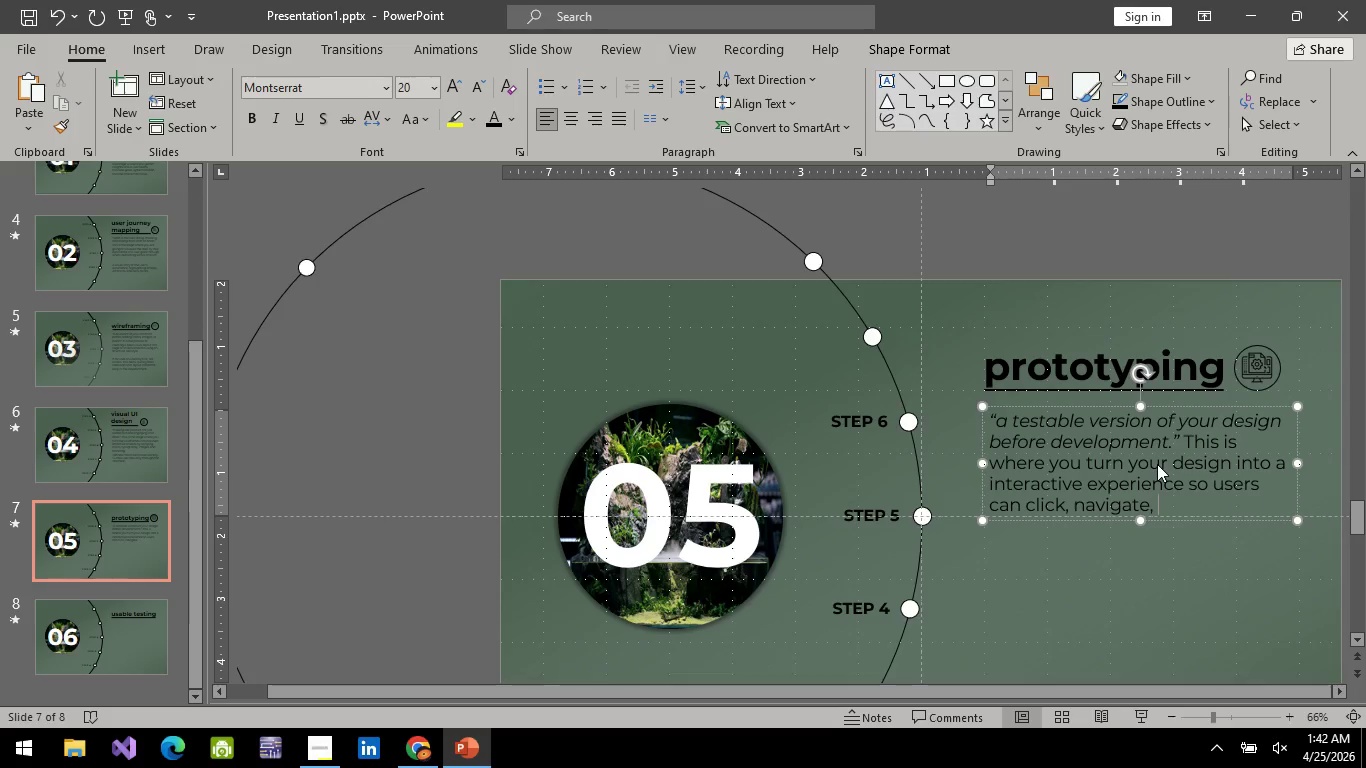 
type(and simulate how the product will actau)
key(Backspace)
key(Backspace)
type(ually work.)
 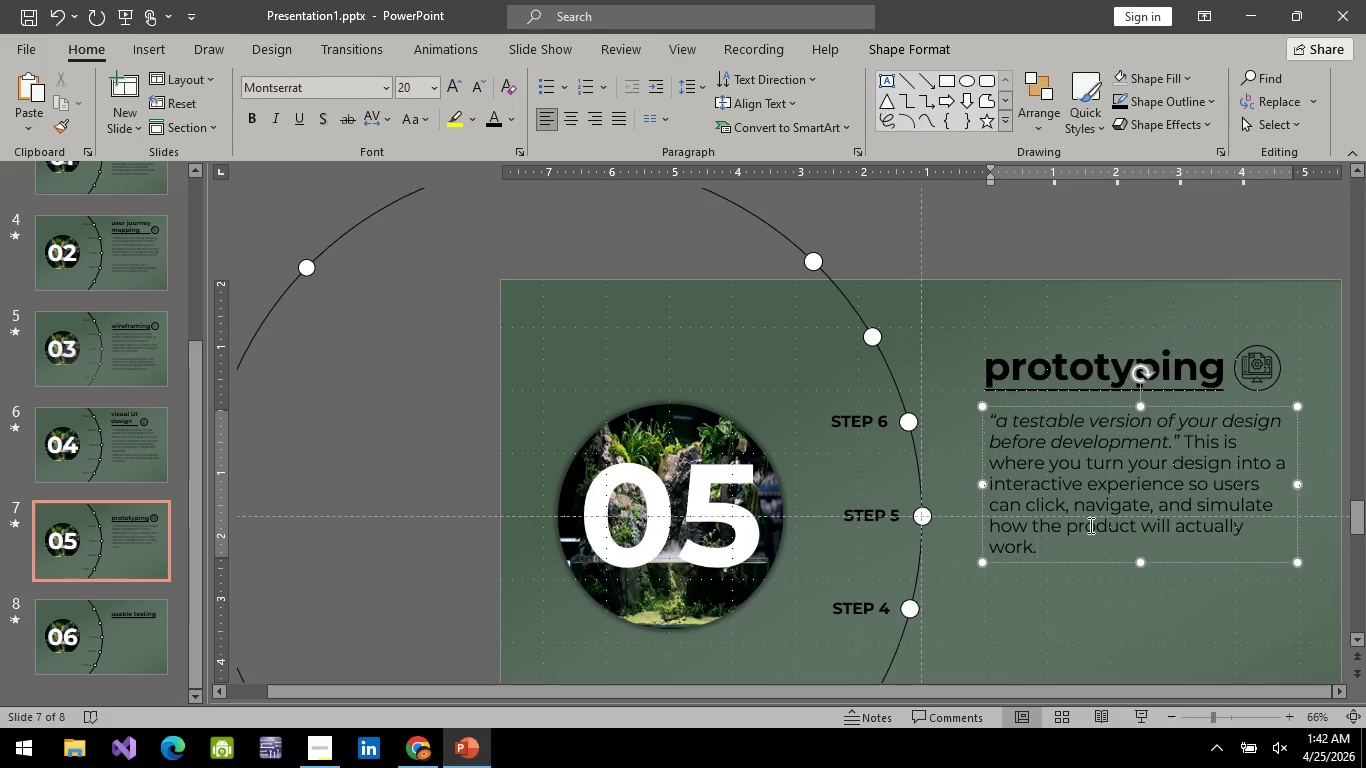 
left_click([1116, 661])
 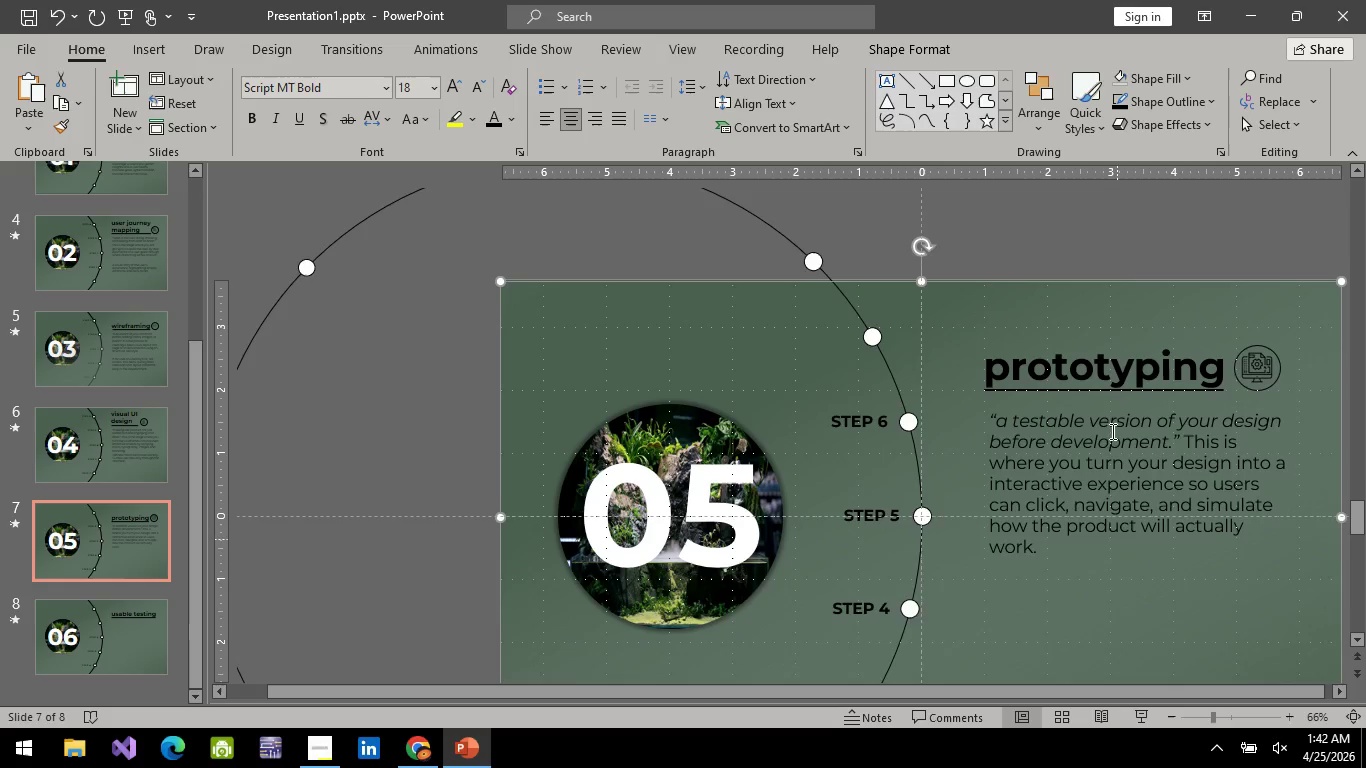 
scroll: coordinate [1040, 511], scroll_direction: down, amount: 6.0
 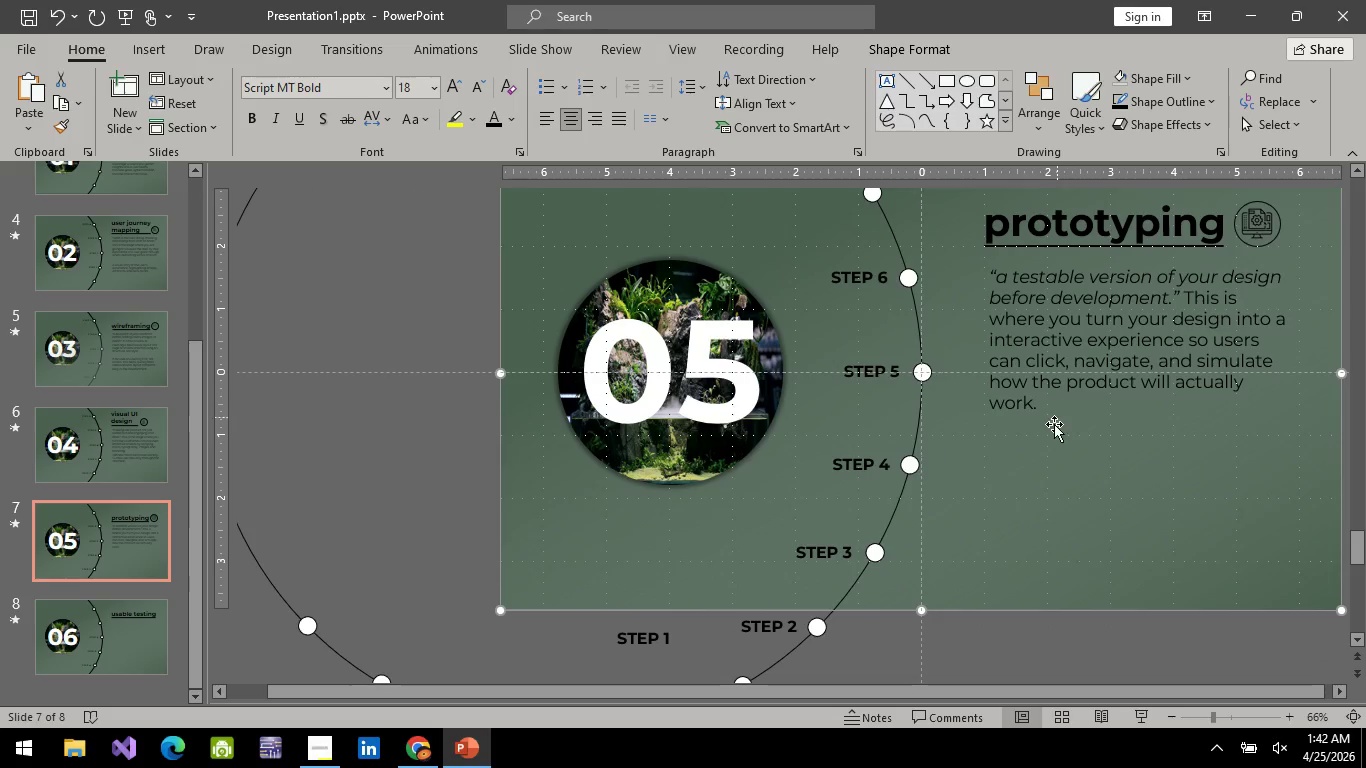 
left_click([1054, 425])
 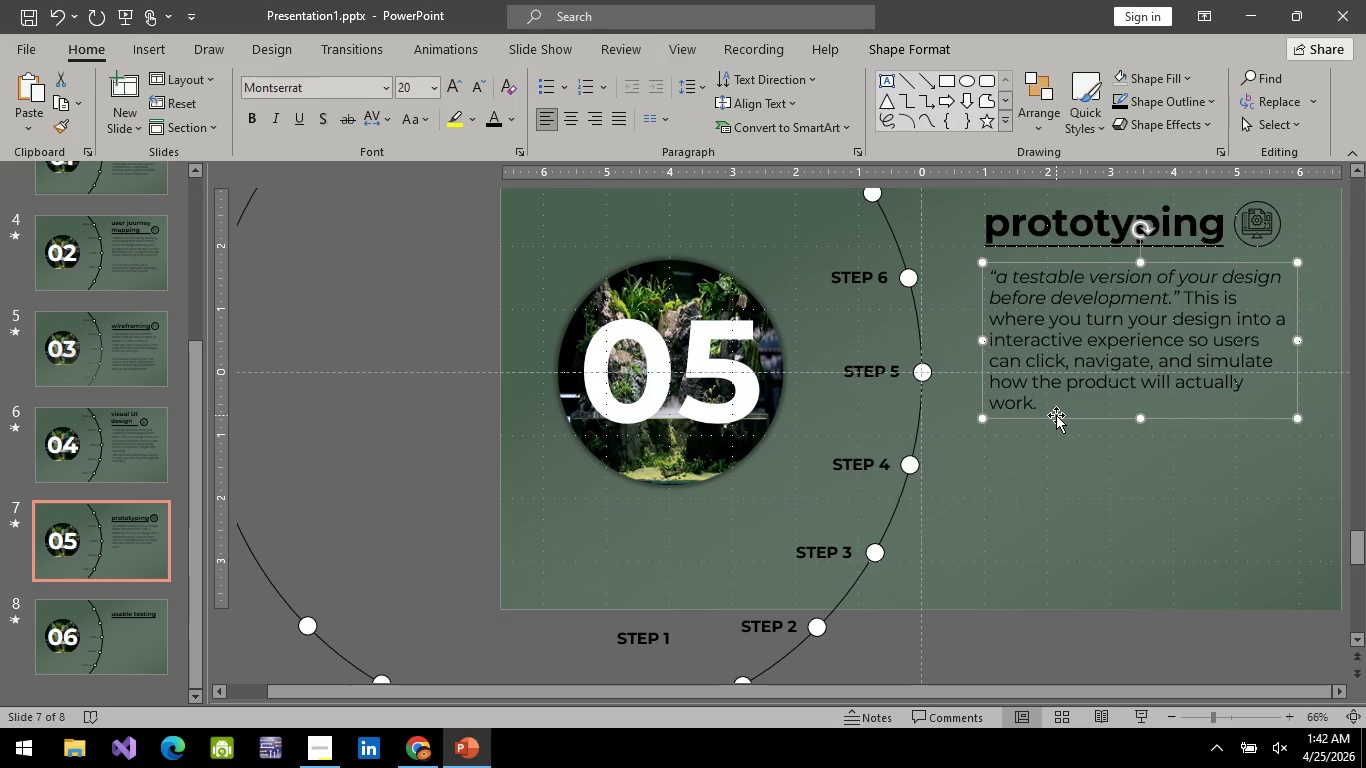 
double_click([1054, 416])
 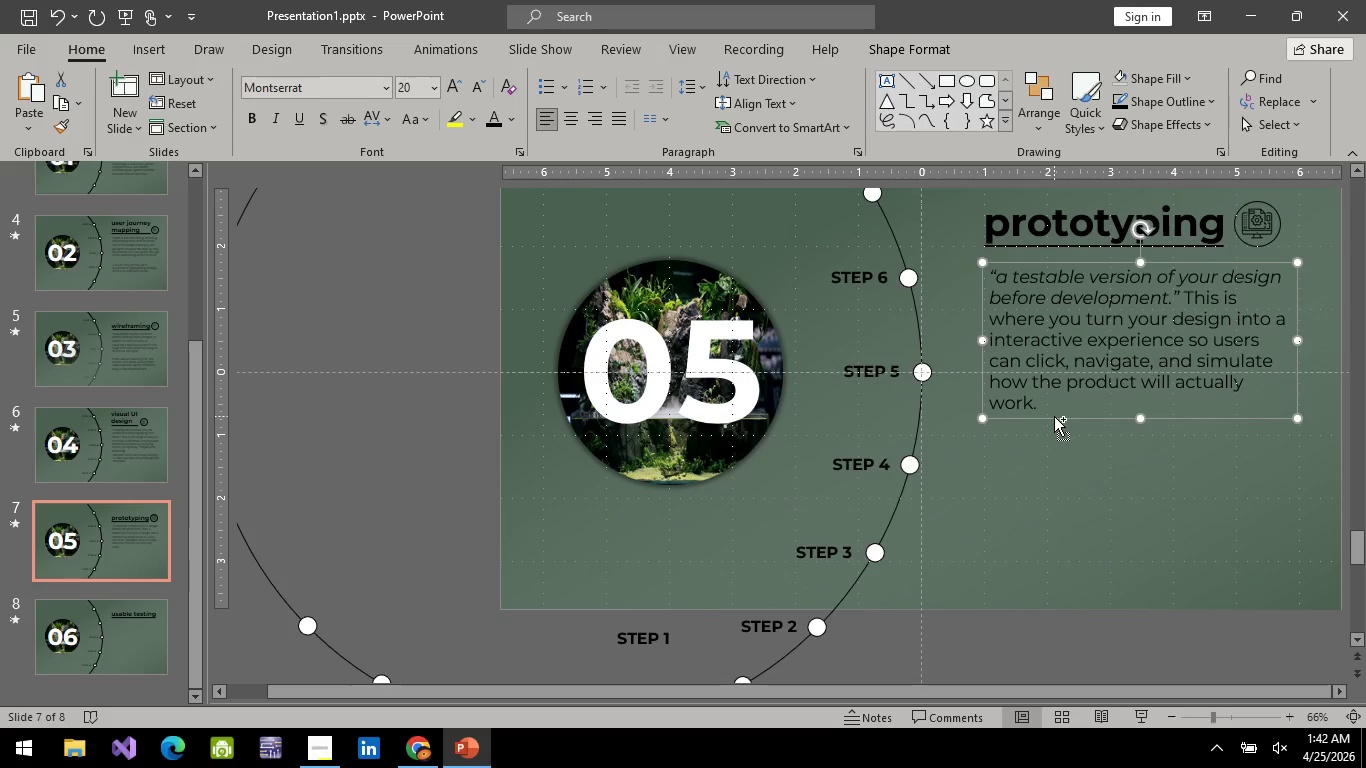 
key(Control+C)
 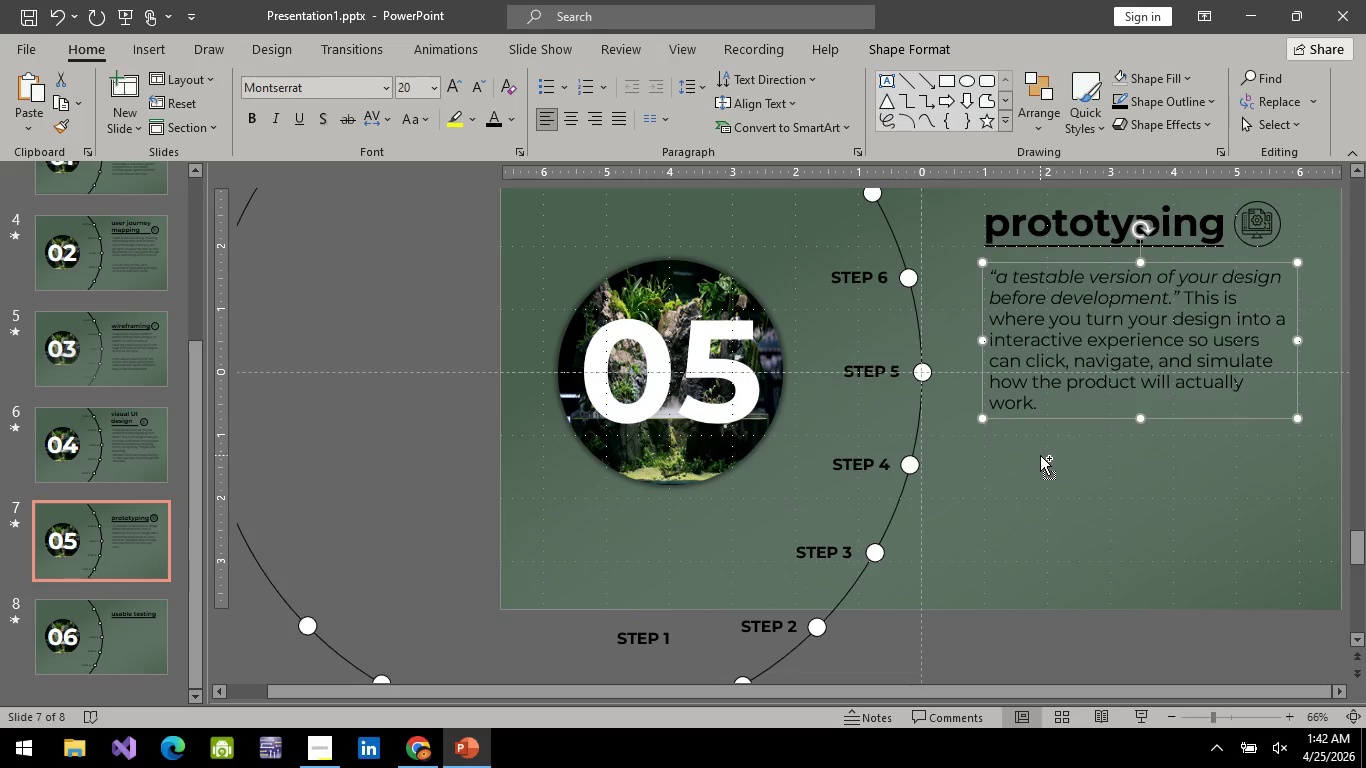 
key(Control+V)
 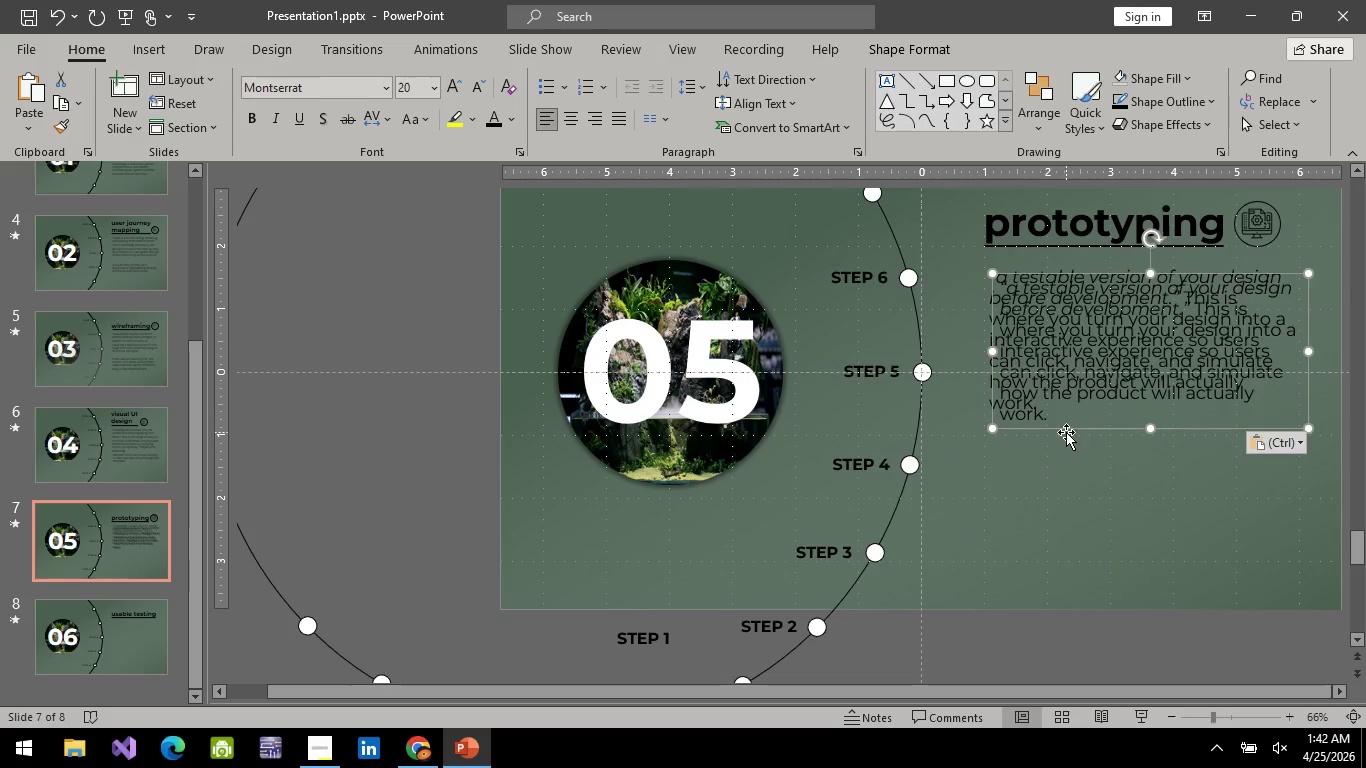 
left_click_drag(start_coordinate=[1068, 431], to_coordinate=[1062, 579])
 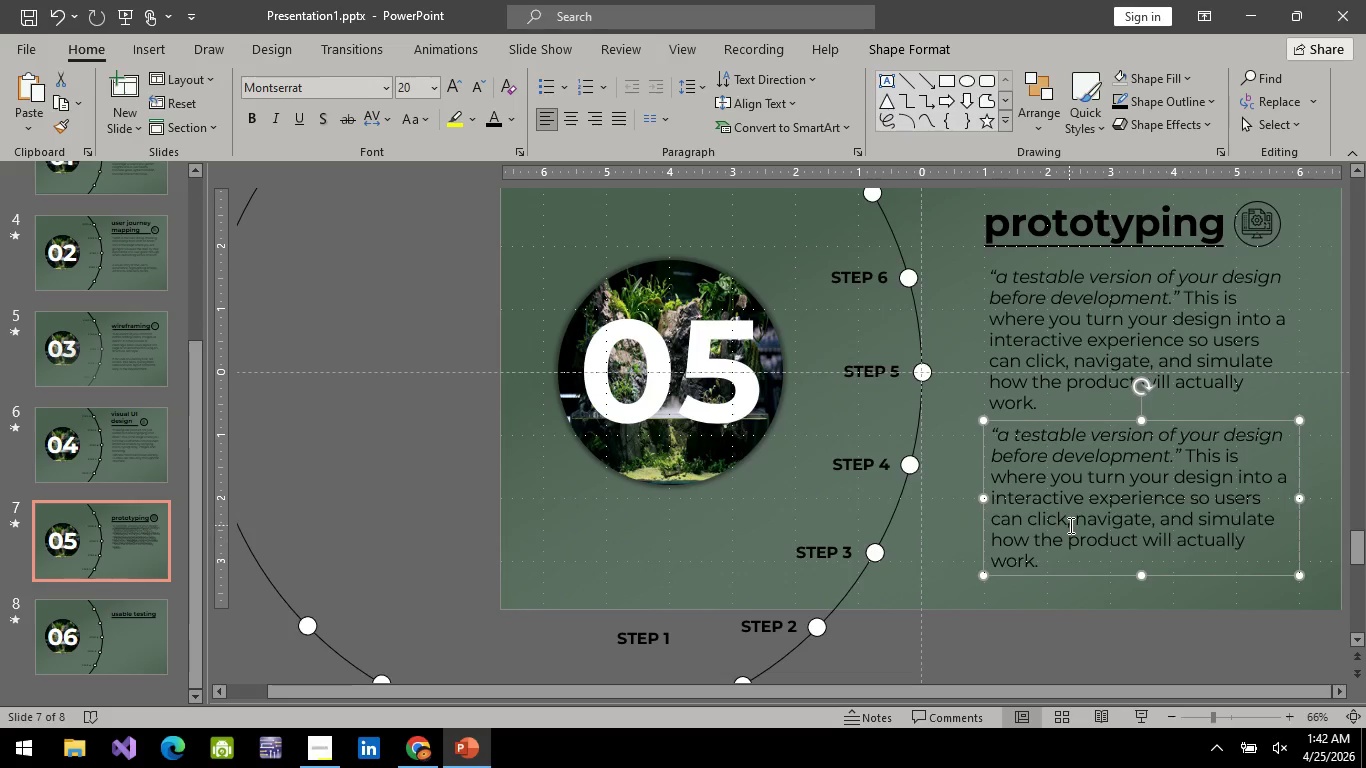 
left_click([1069, 525])
 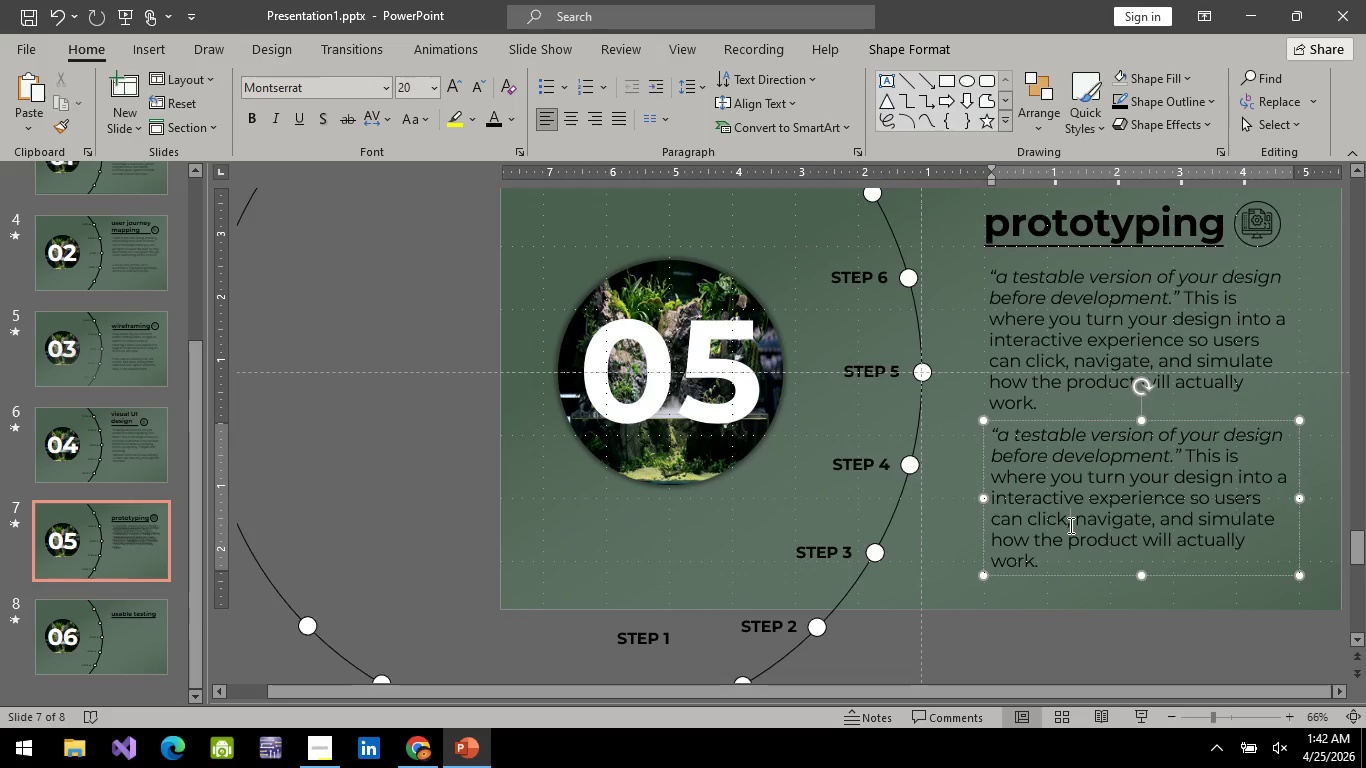 
key(Control+A)
 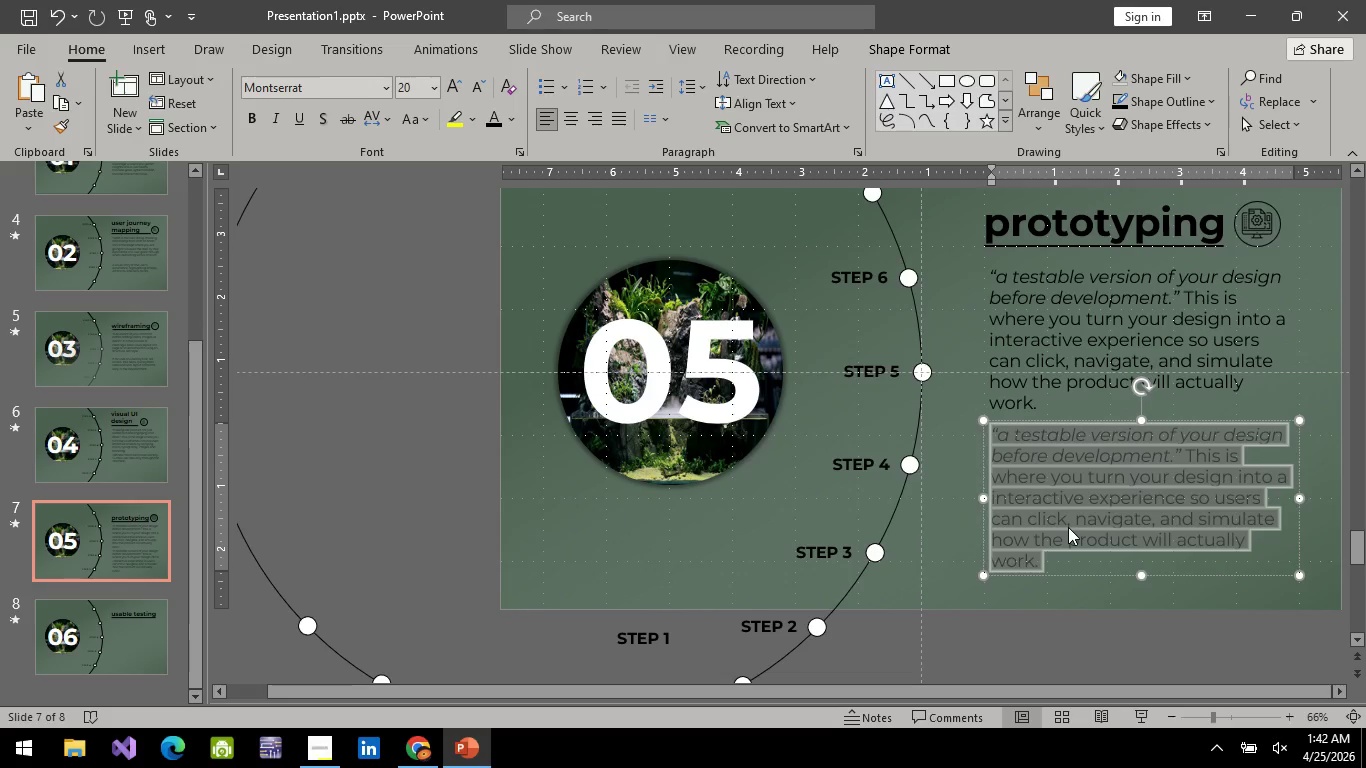 
key(Backspace)
 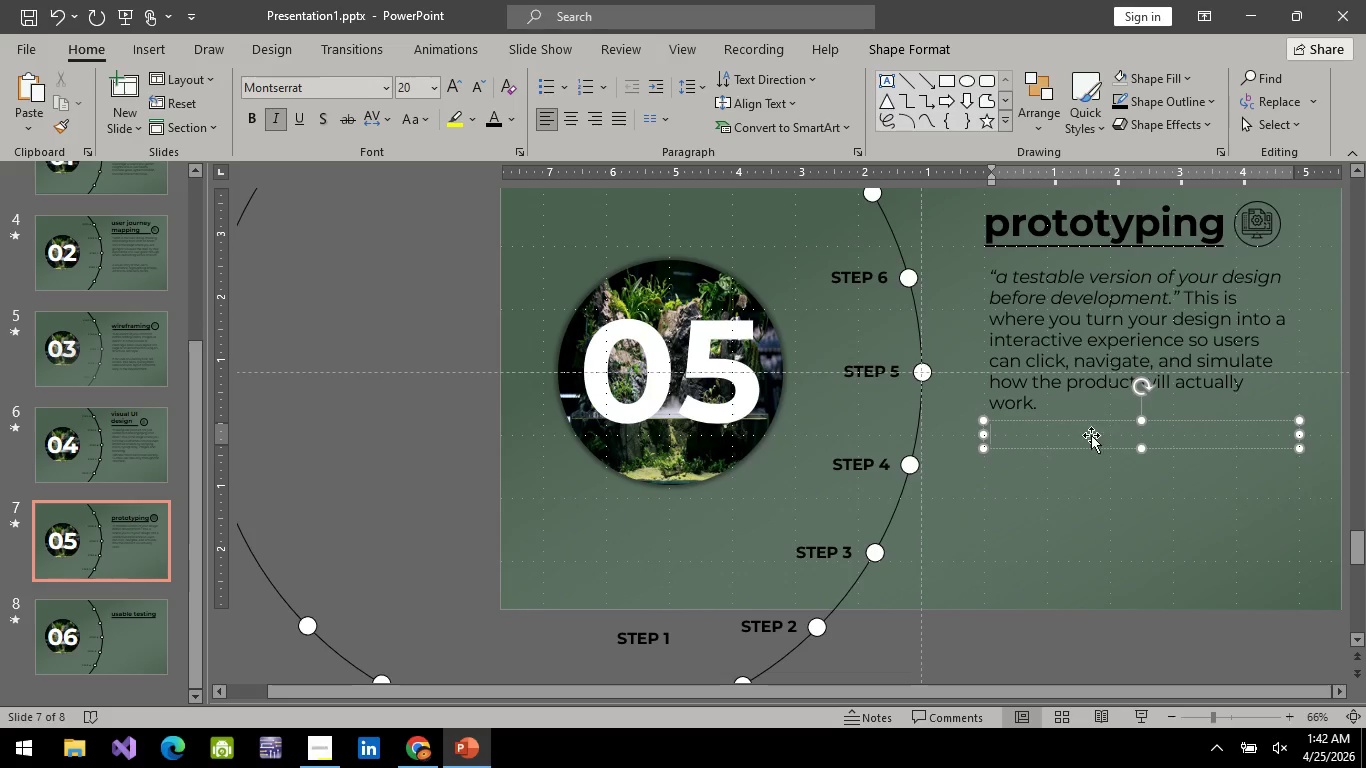 
left_click([1084, 445])
 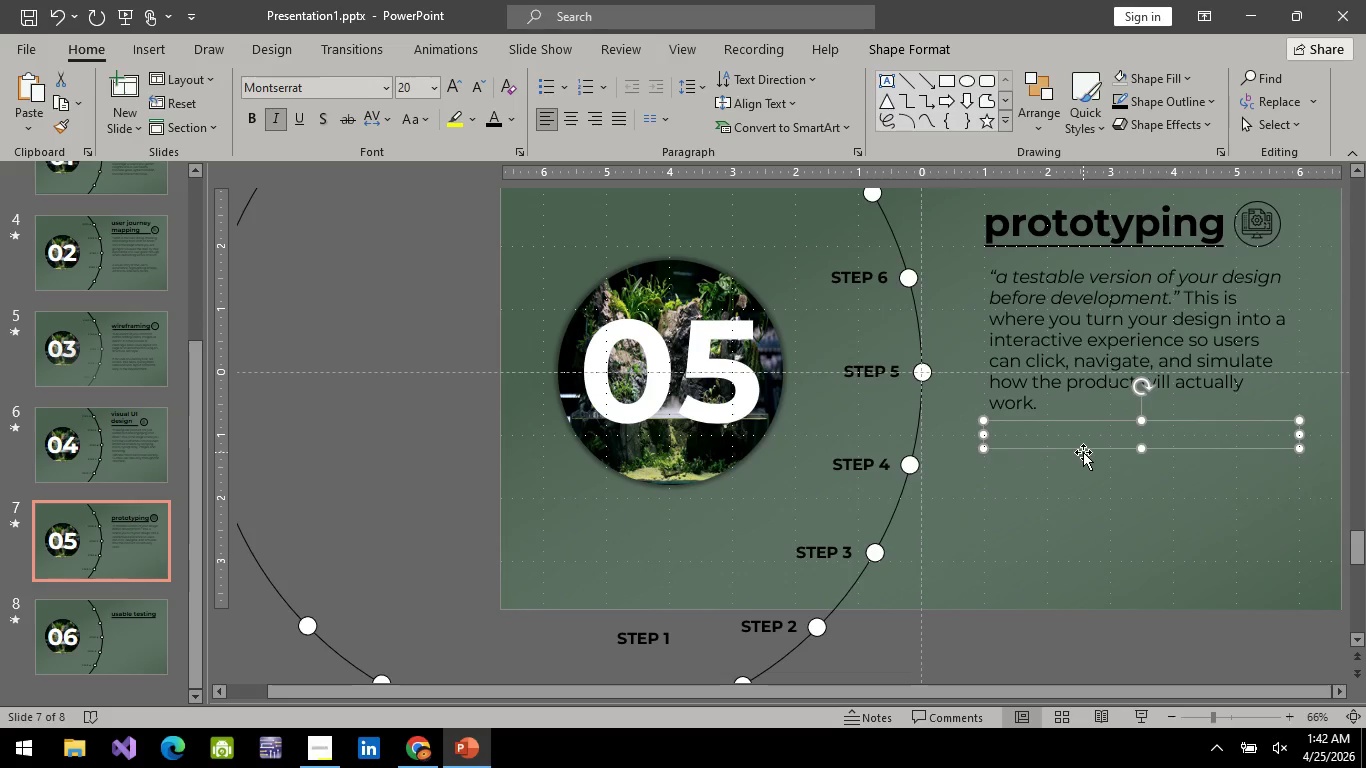 
hold_key(key=ArrowDown, duration=0.45)
 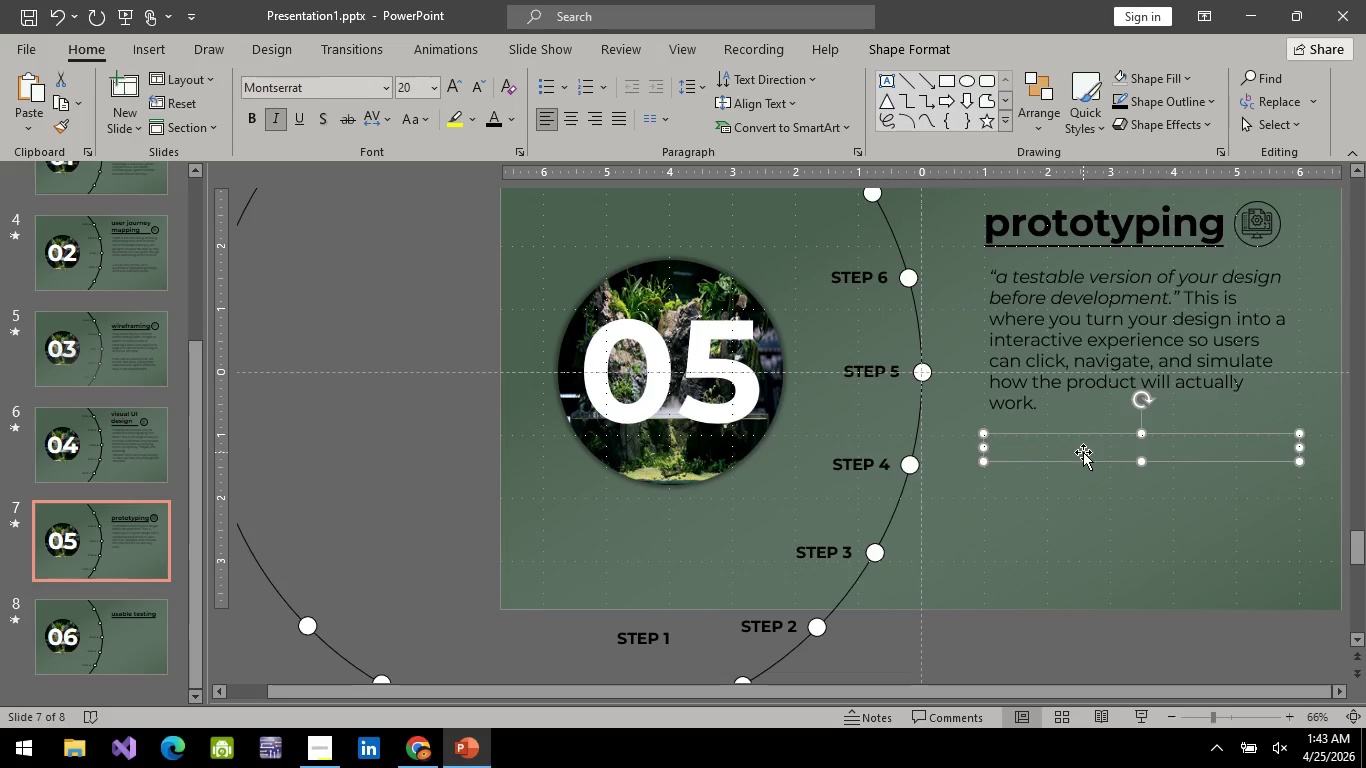 
double_click([1089, 443])
 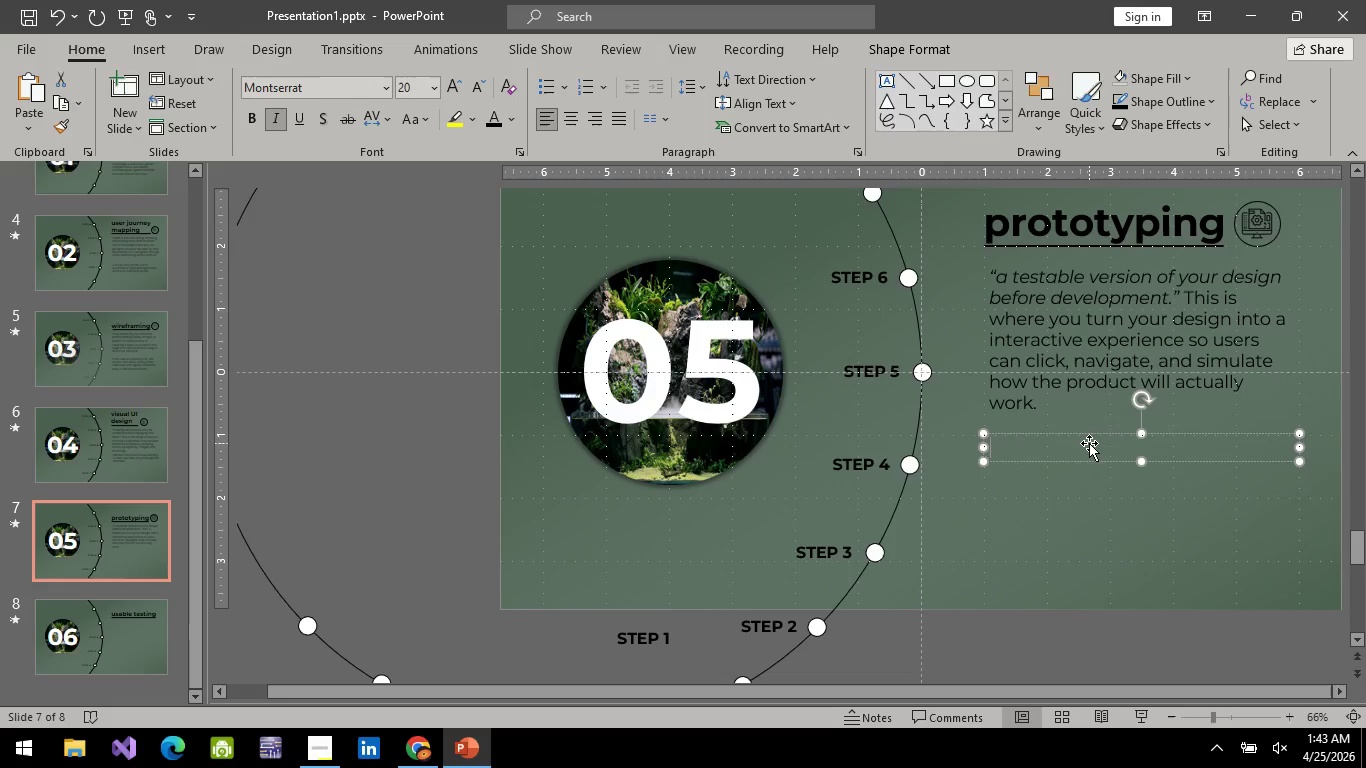 
triple_click([1089, 443])
 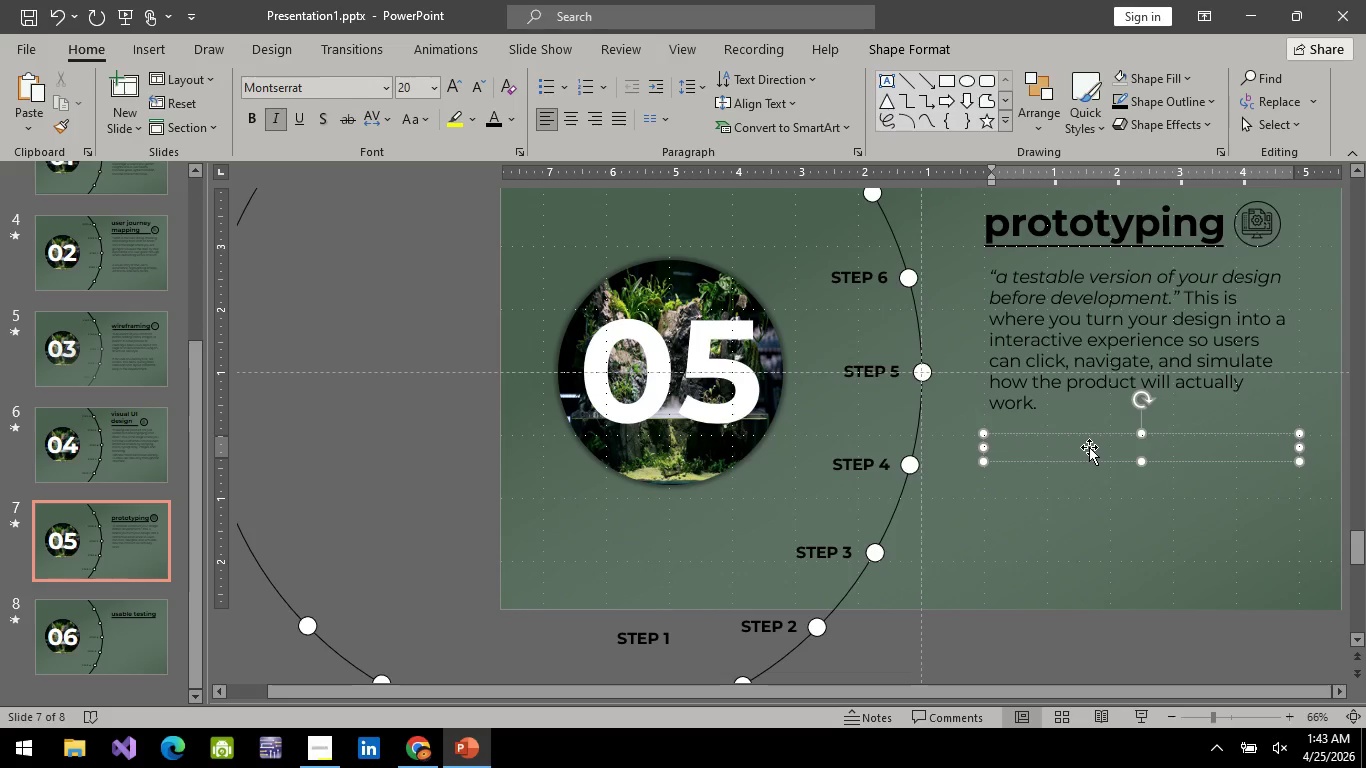 
wait(24.42)
 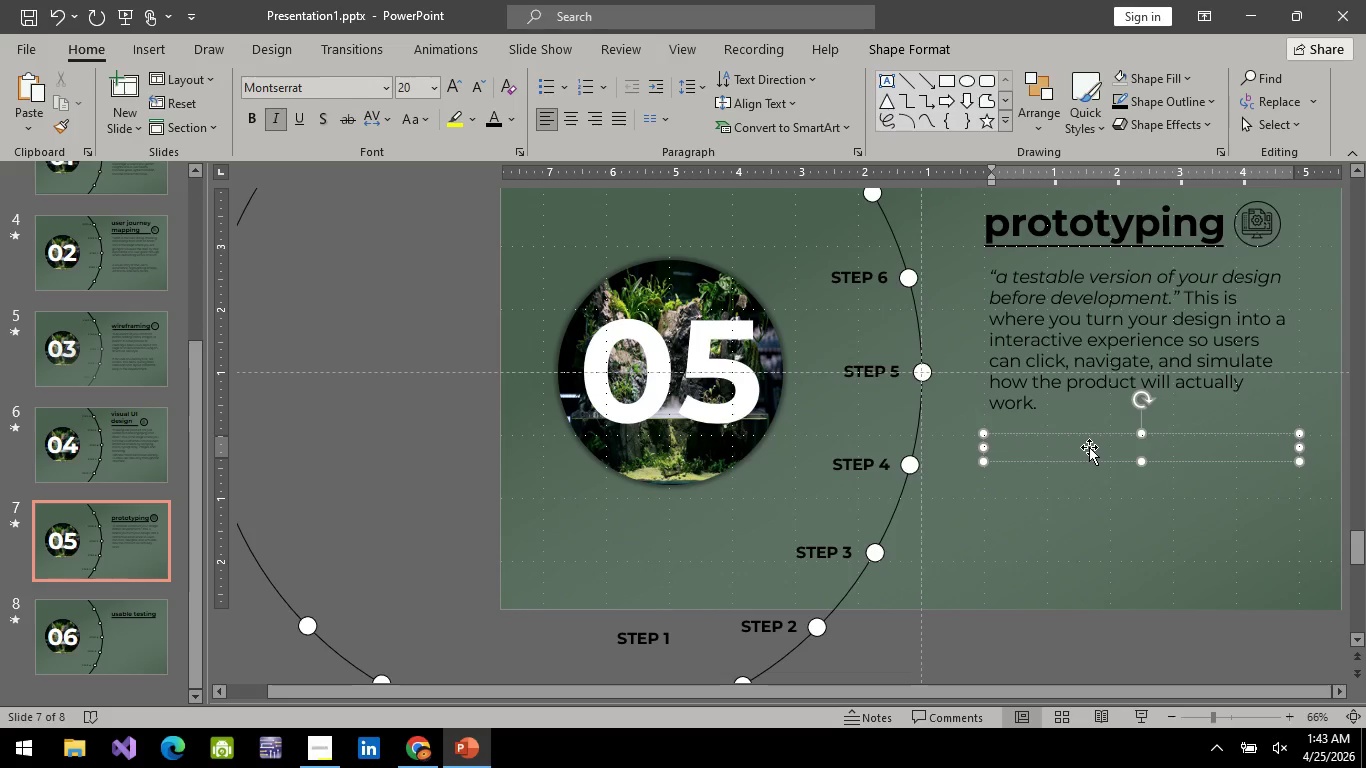 
key(CapsLock)
 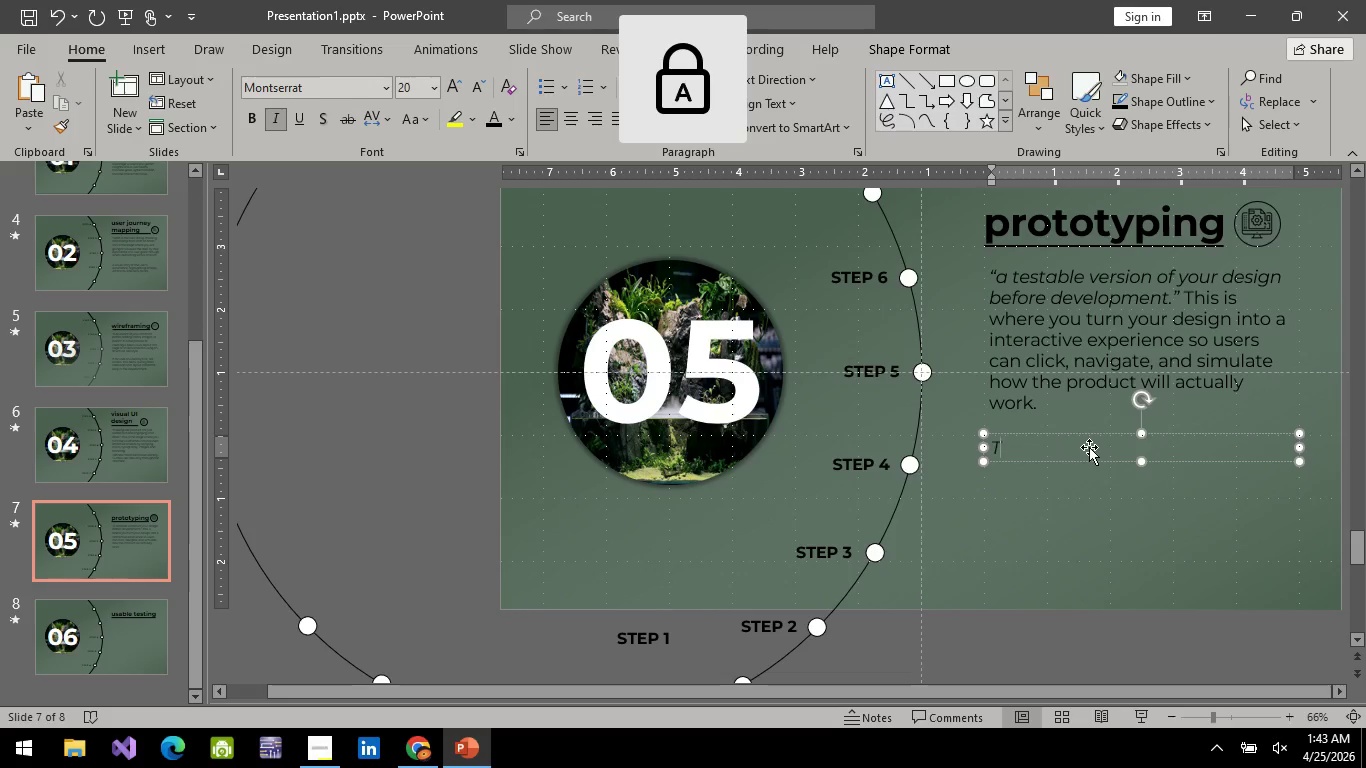 
key(T)
 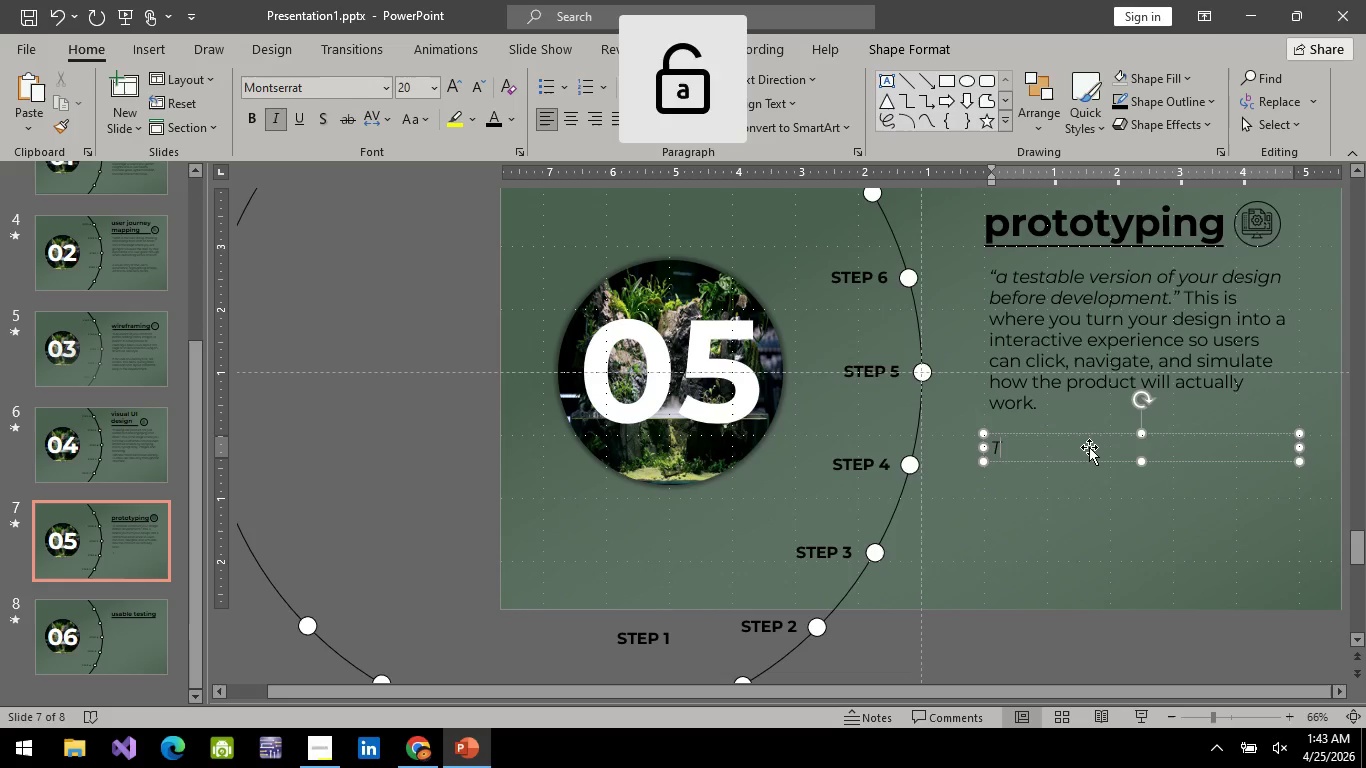 
key(CapsLock)
 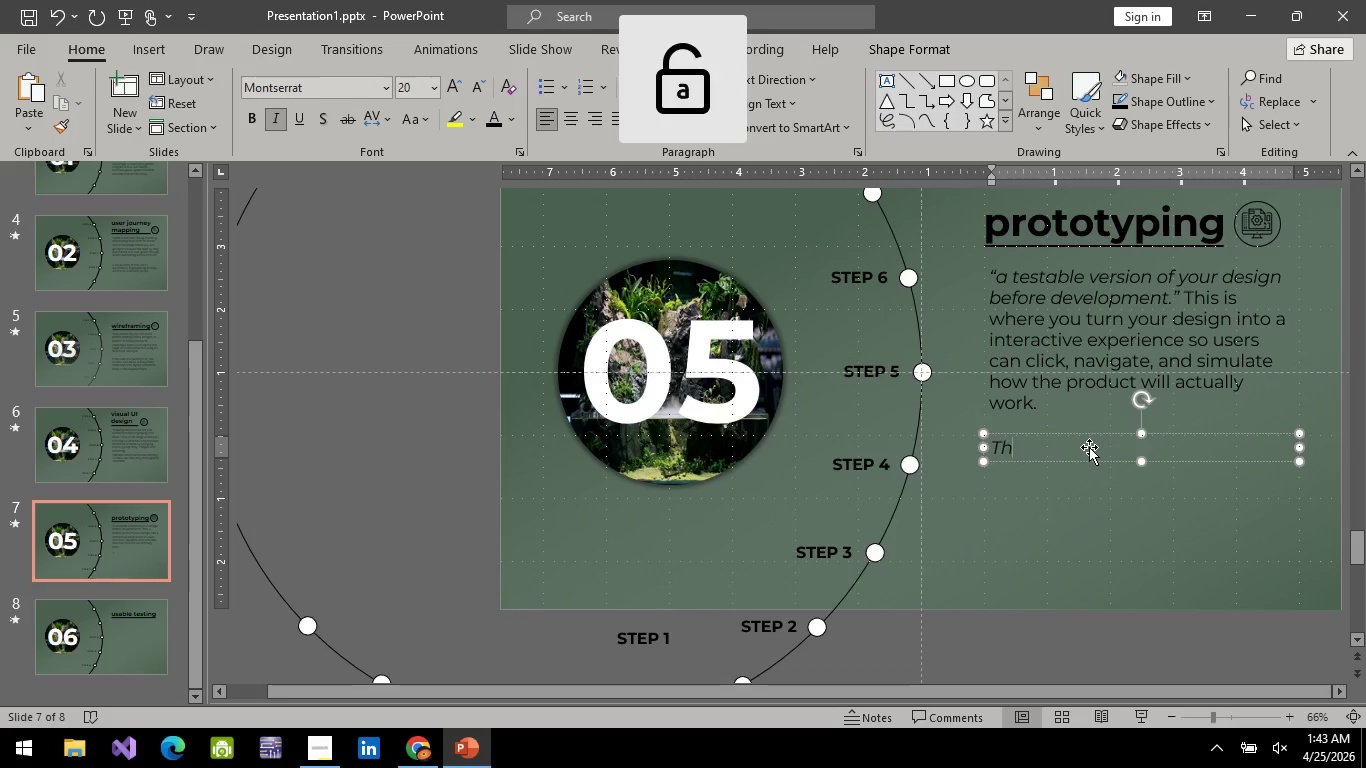 
key(H)
 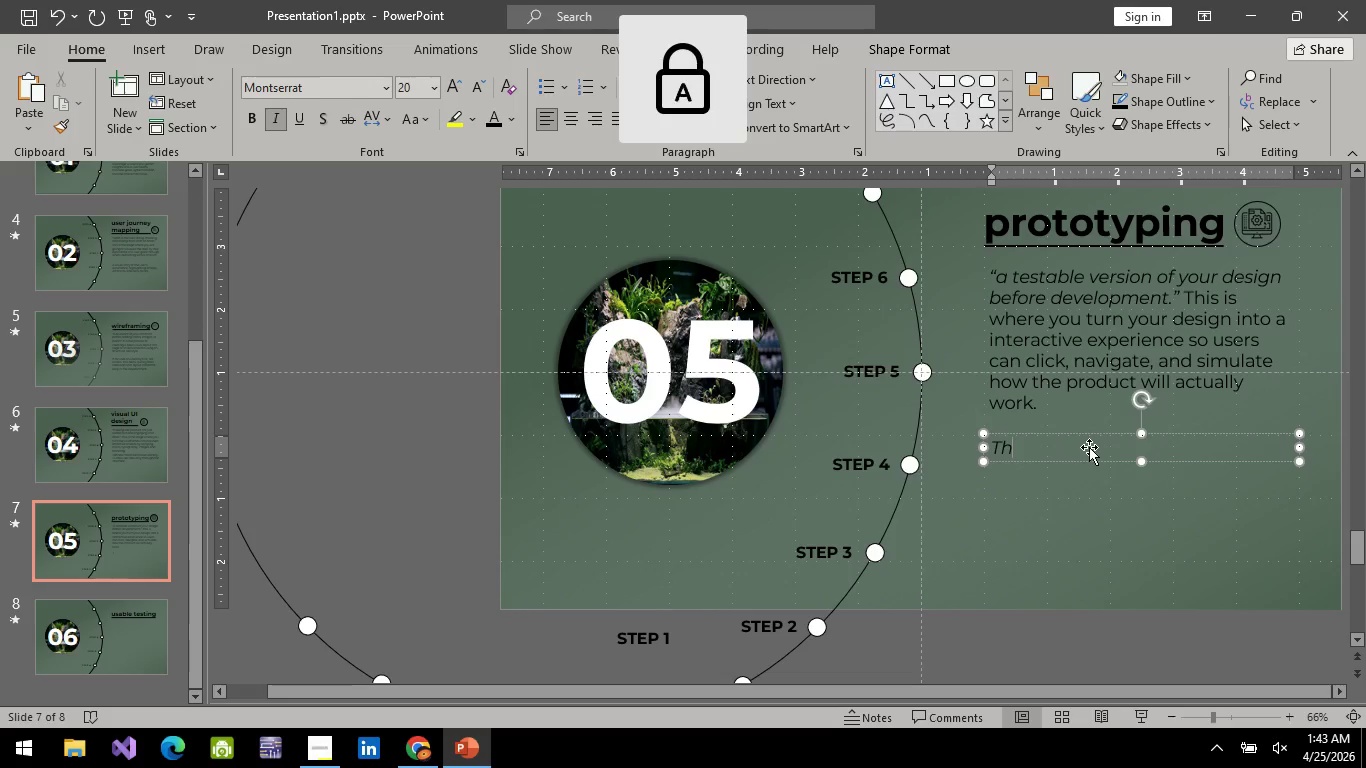 
key(CapsLock)
 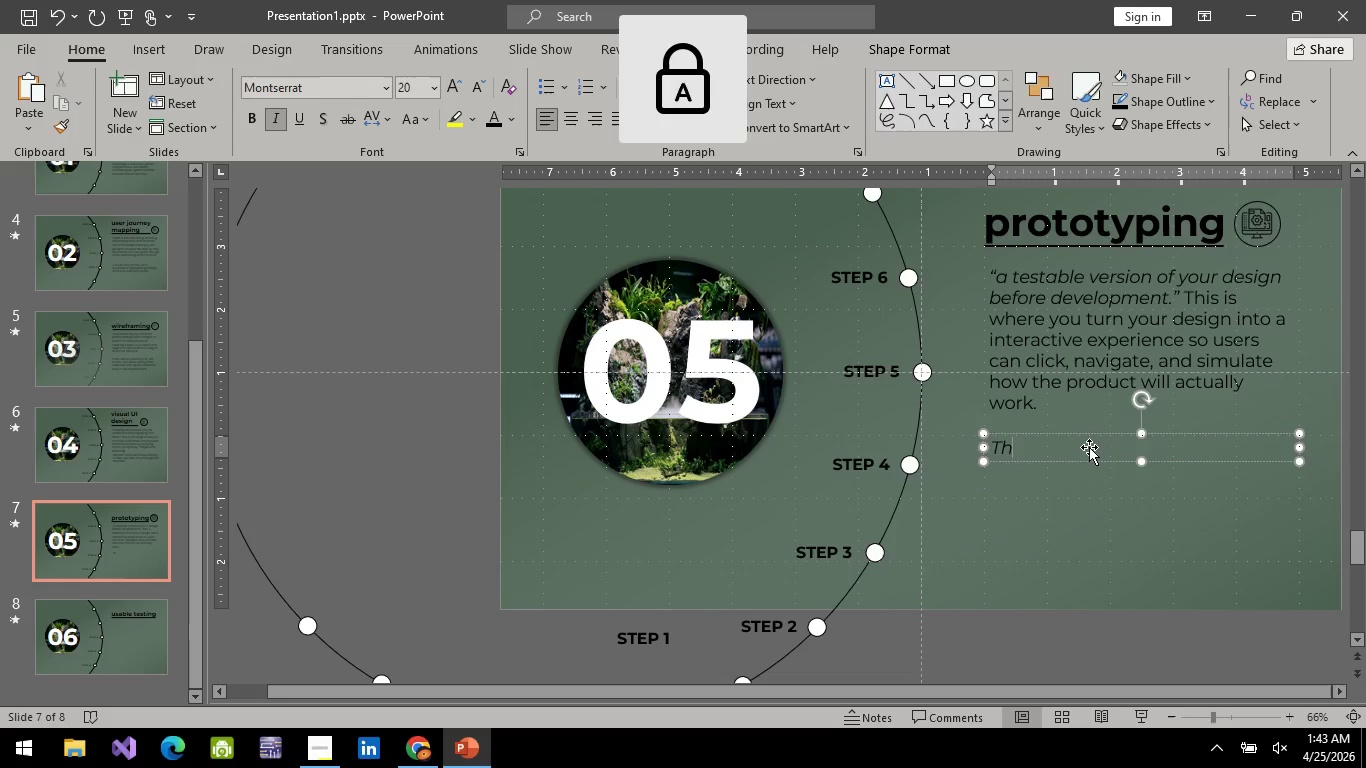 
key(Backspace)
 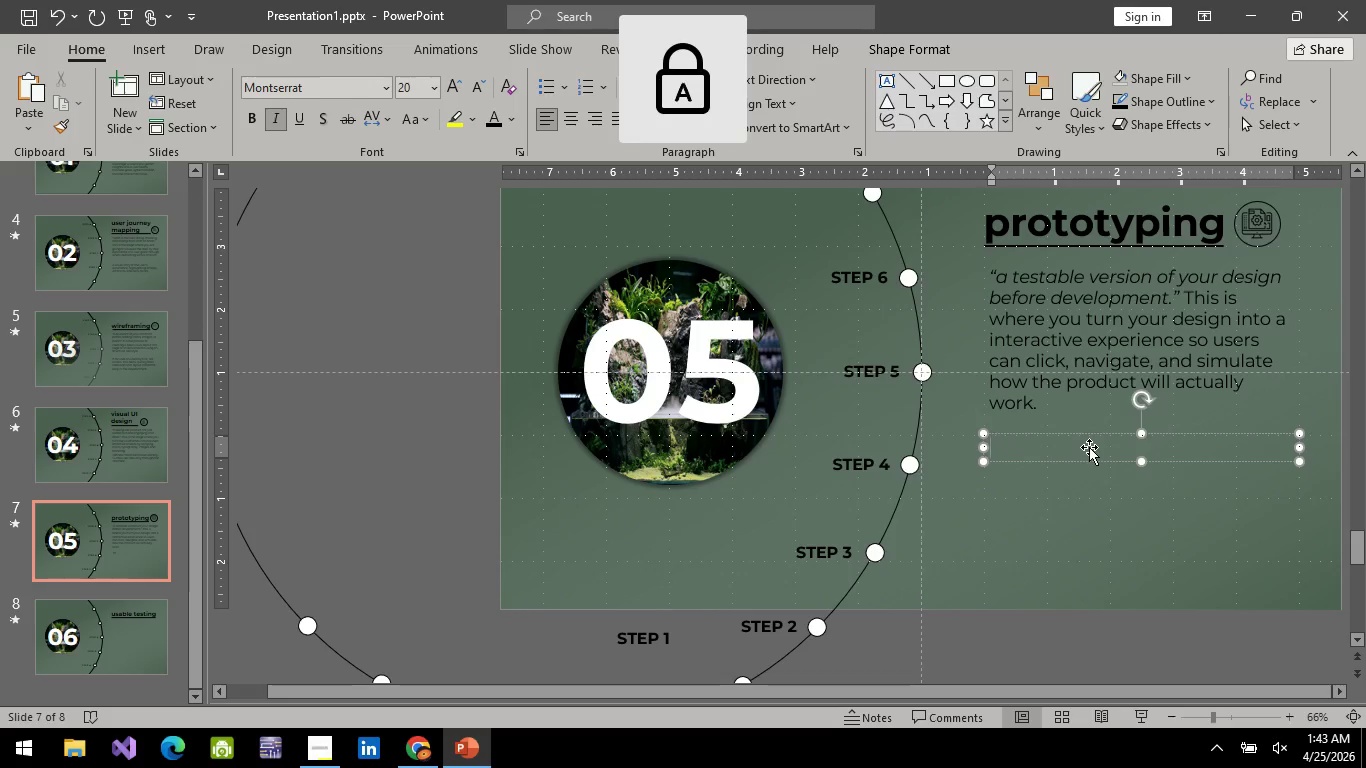 
key(Backspace)
 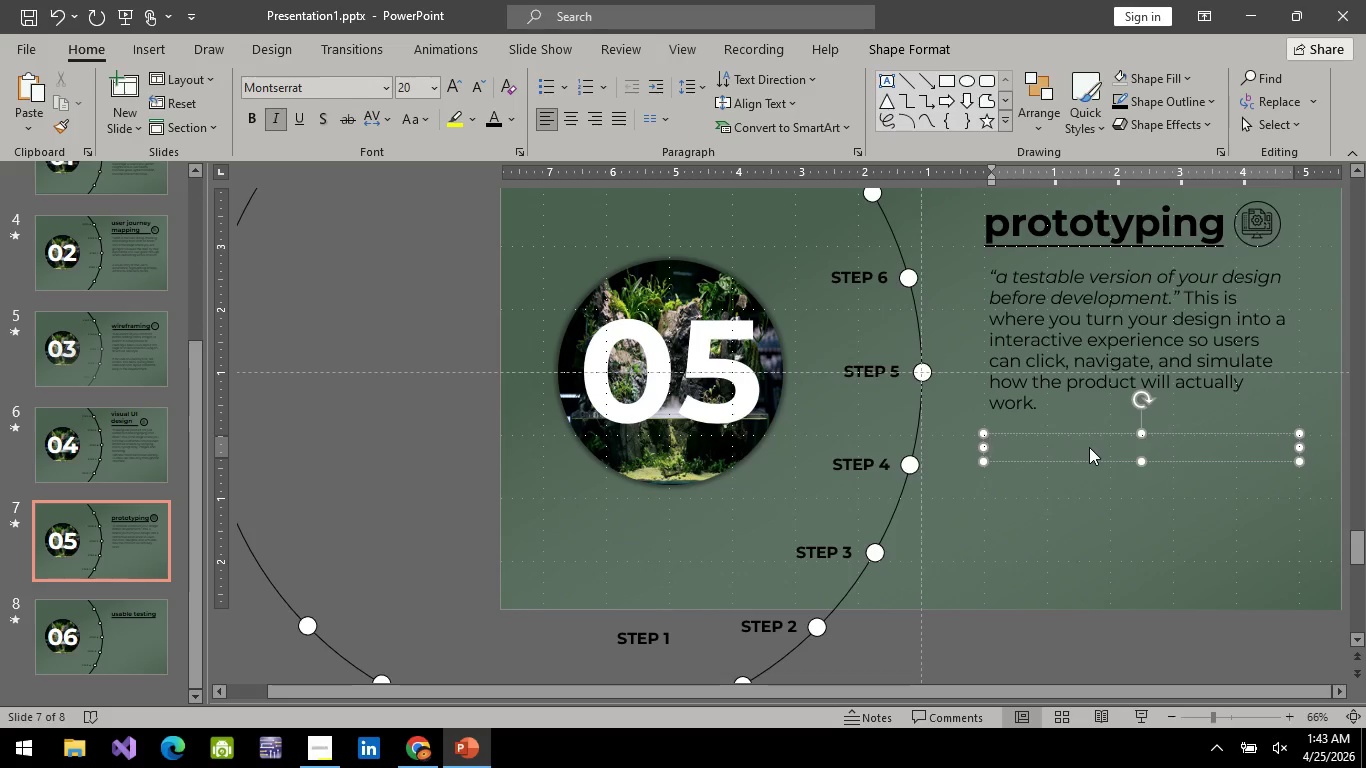 
key(Control+I)
 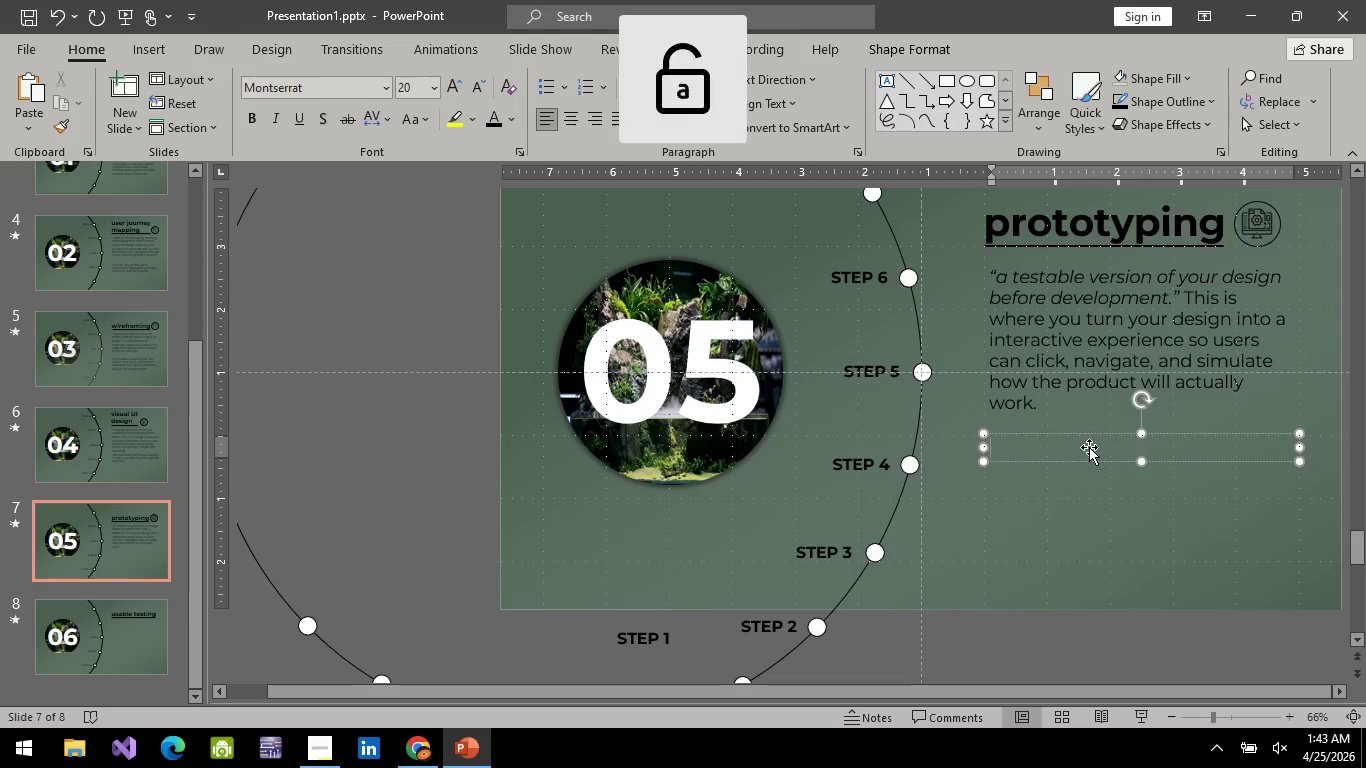 
type(tHI)
key(Backspace)
key(Backspace)
key(Backspace)
type(This is where)
 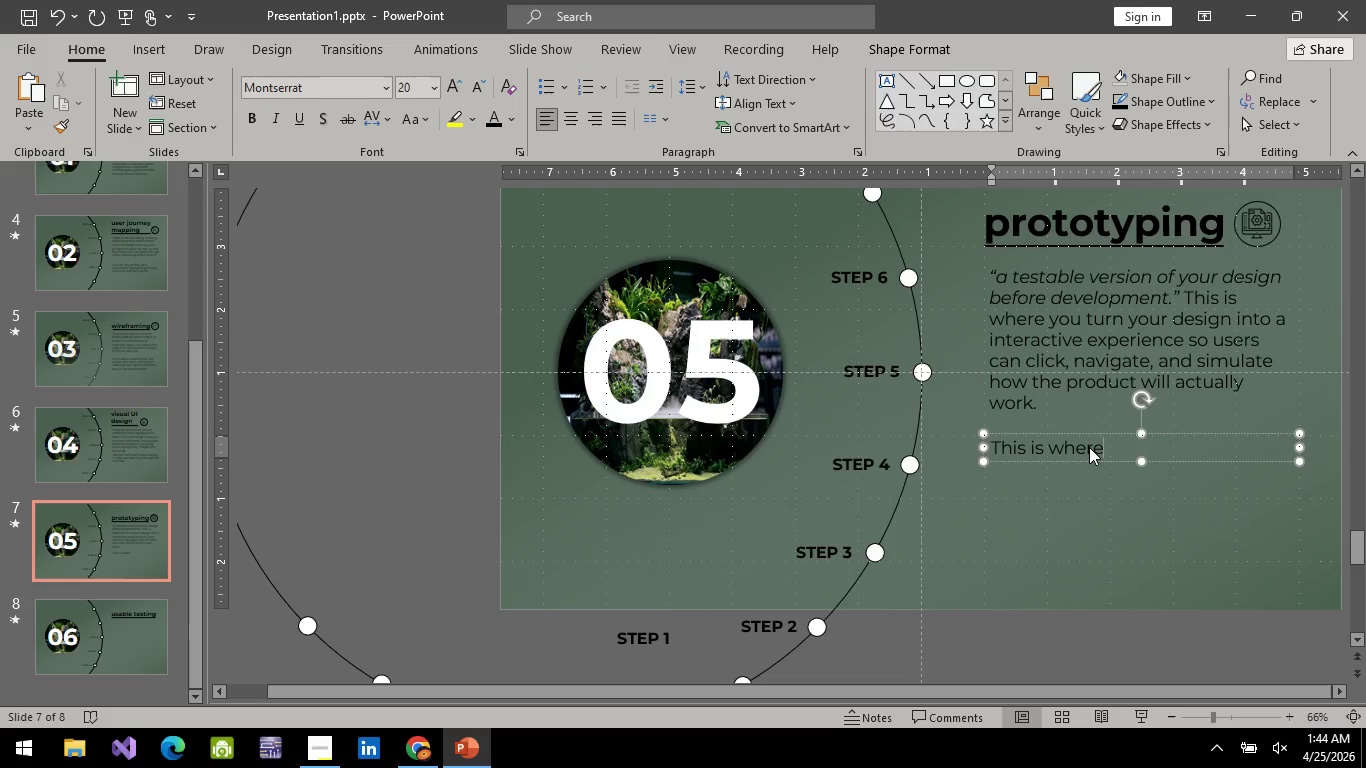 
wait(36.56)
 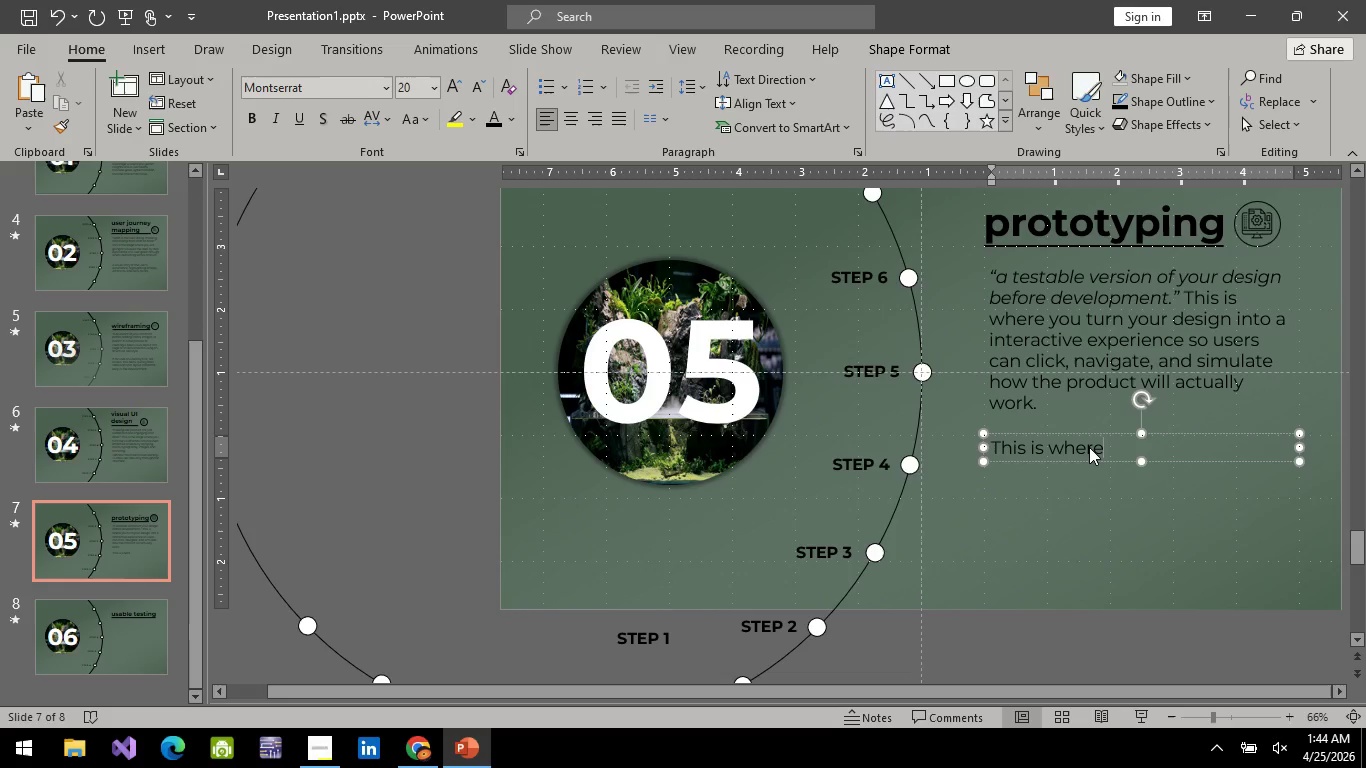 
left_click([435, 756])
 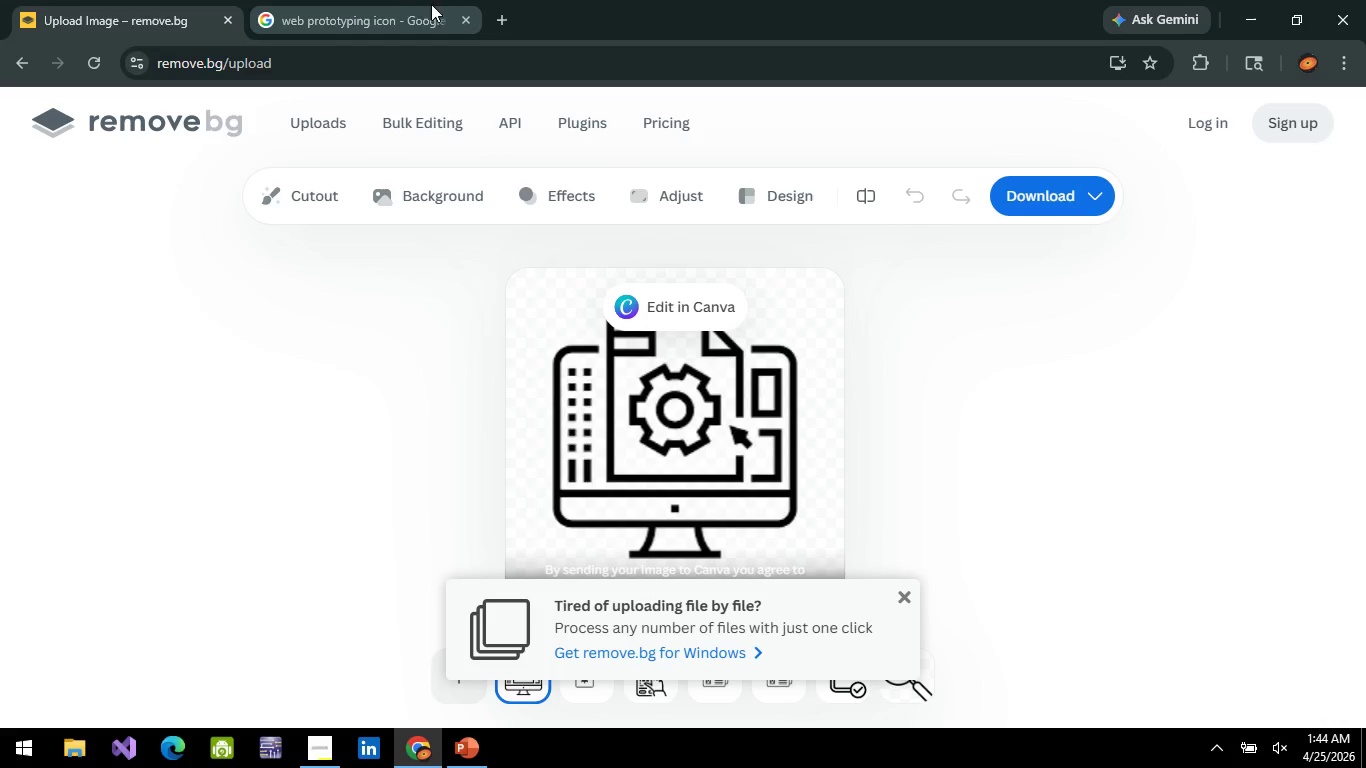 
left_click([417, 10])
 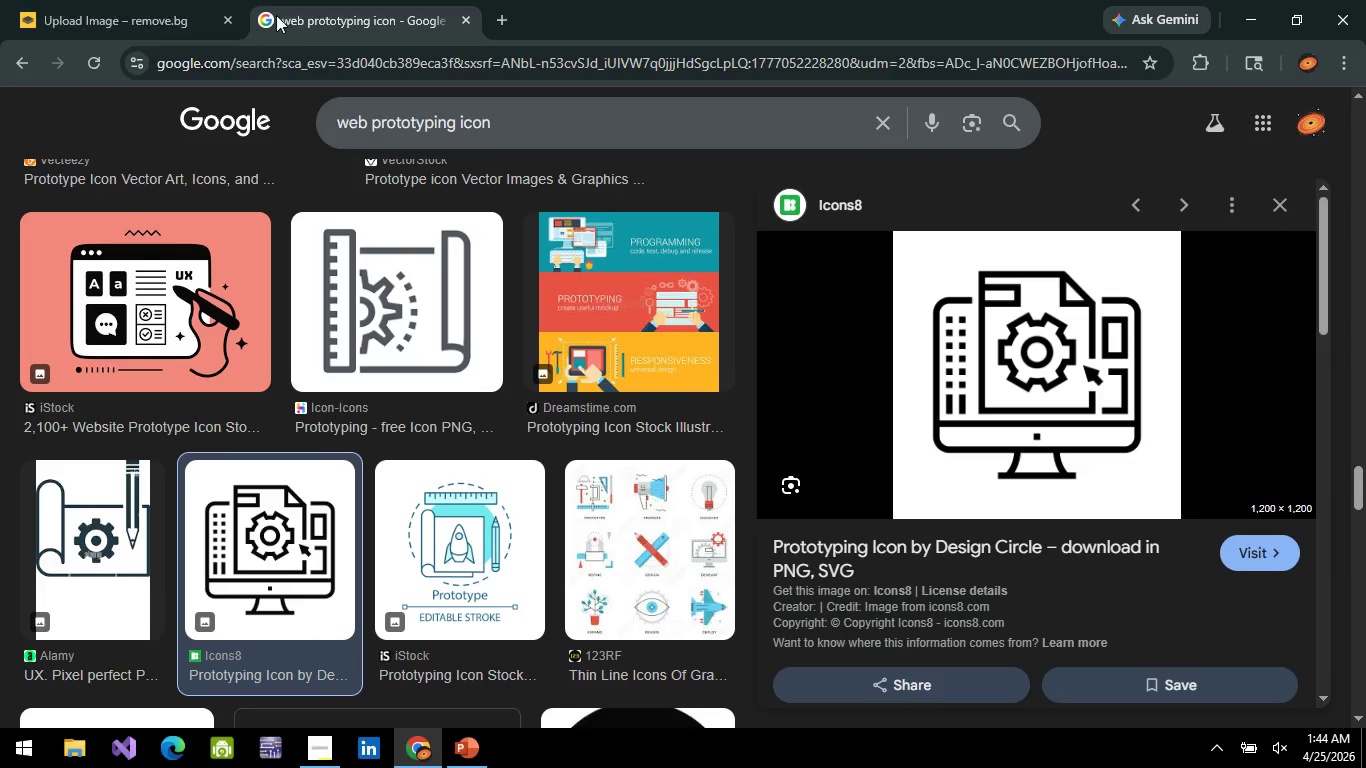 
left_click([110, 16])
 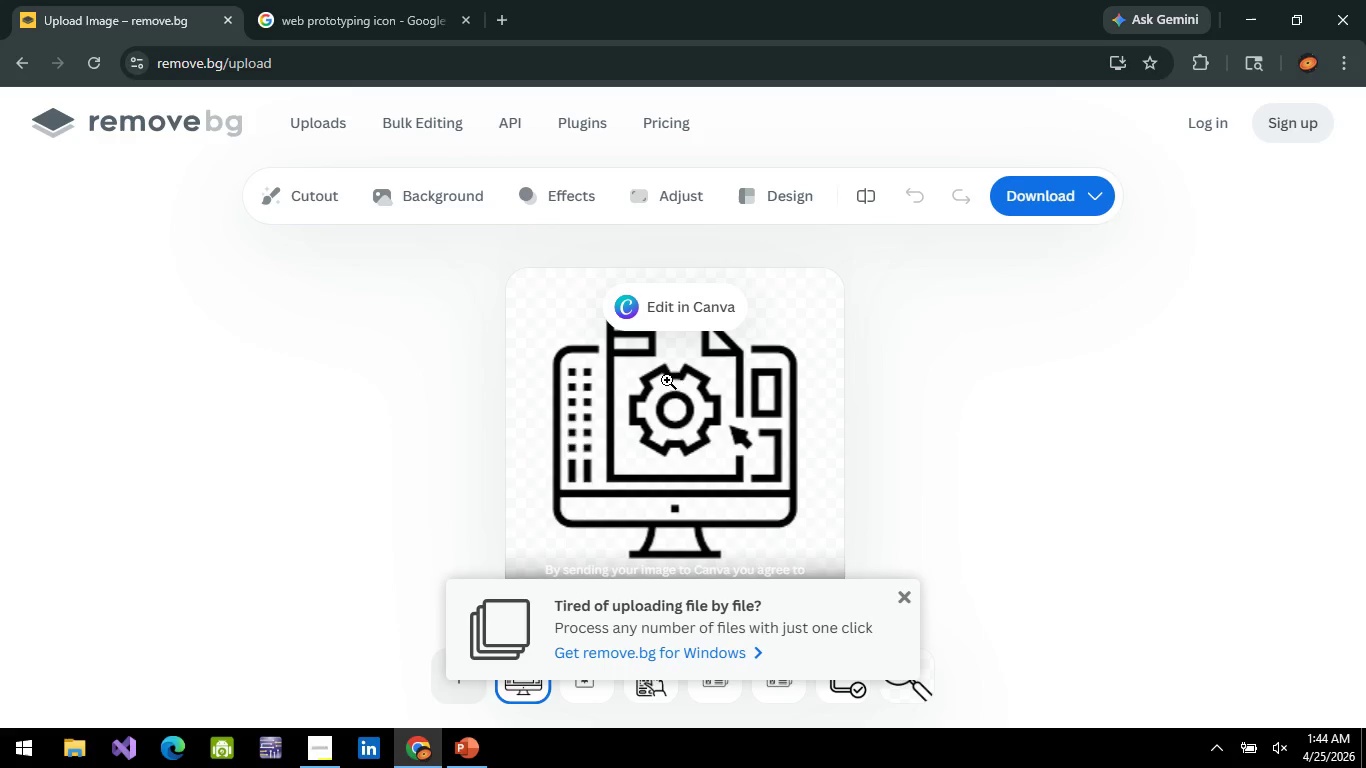 
scroll: coordinate [661, 398], scroll_direction: down, amount: 4.0
 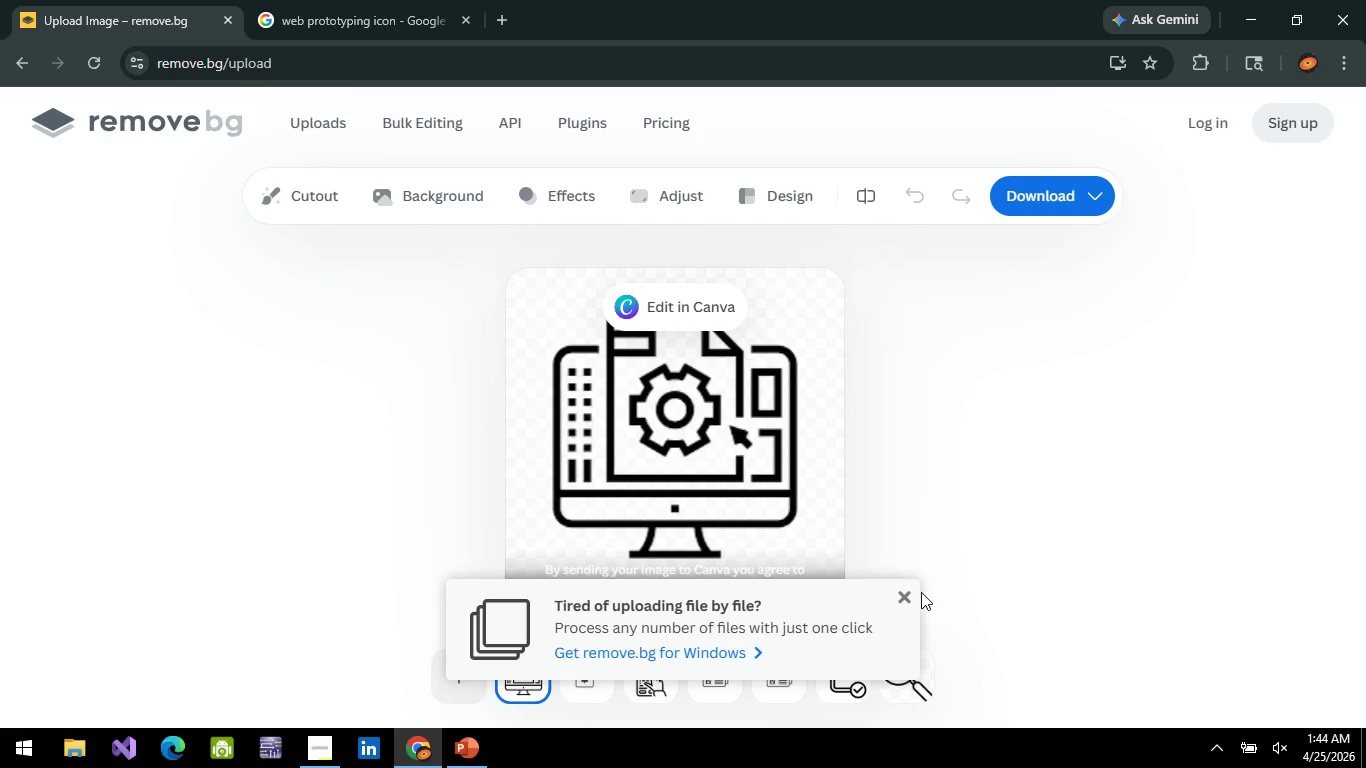 
left_click([906, 603])
 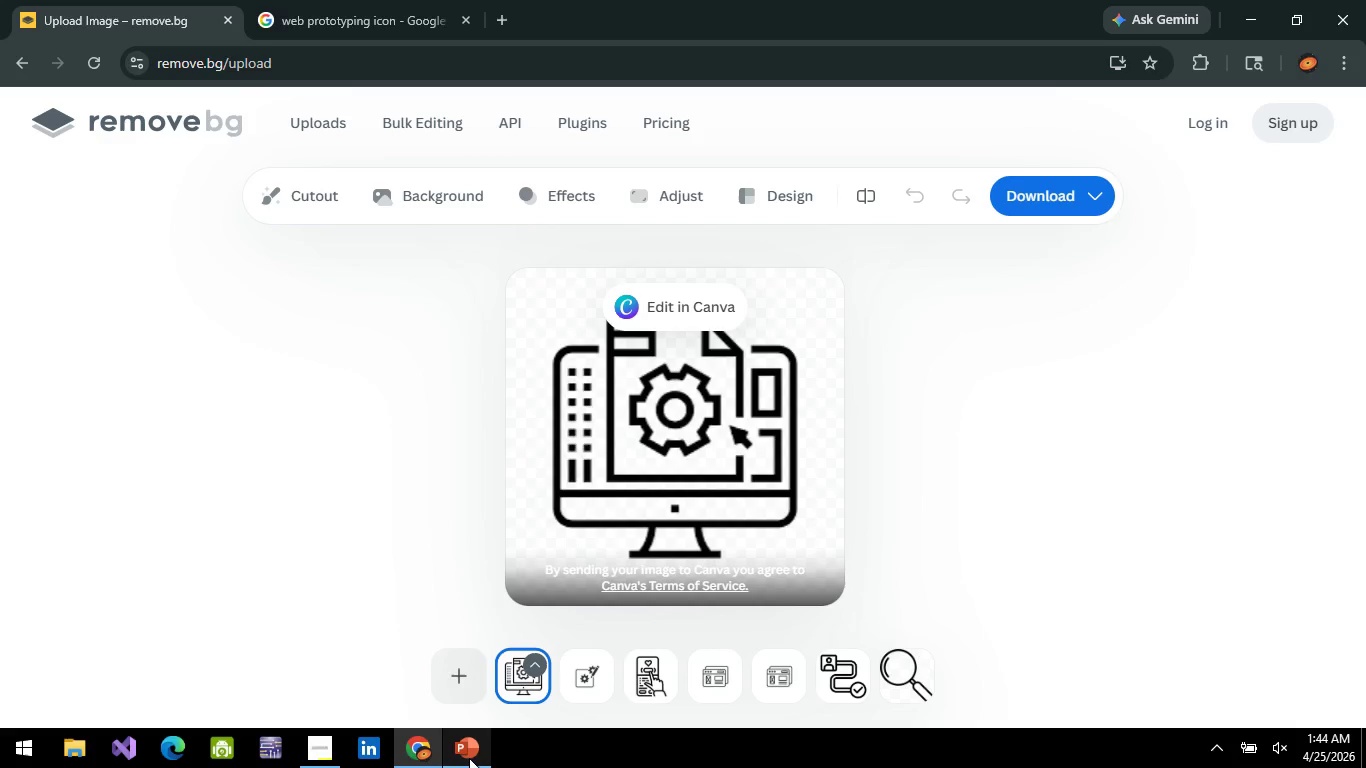 
left_click([471, 757])
 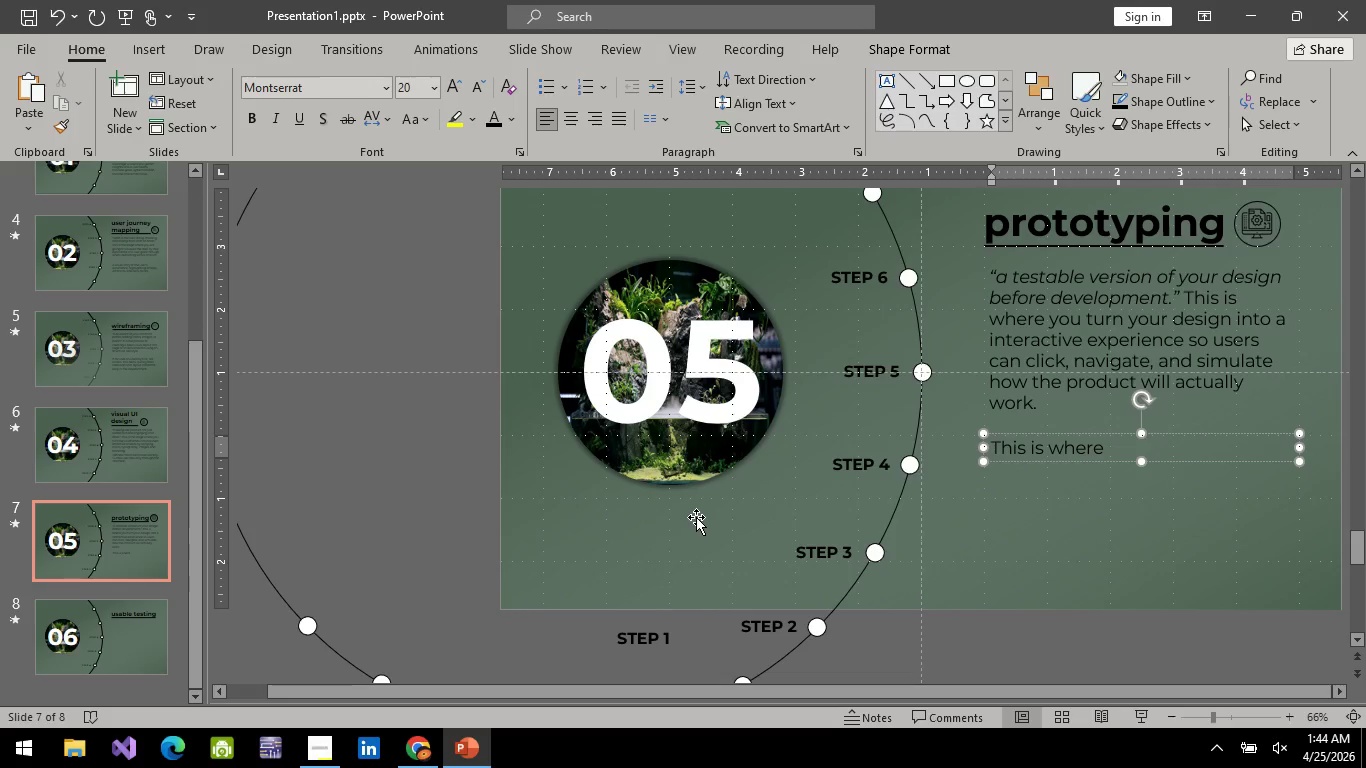 
wait(8.31)
 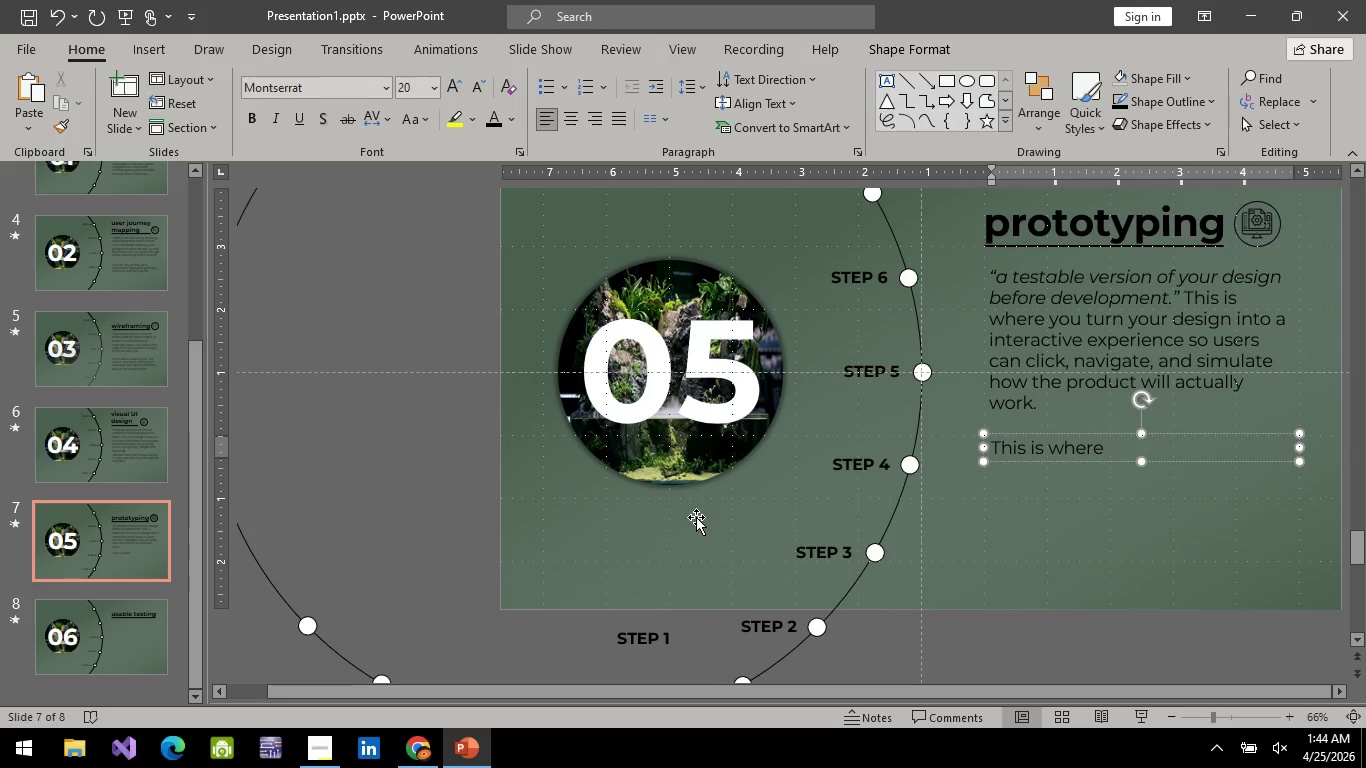 
type( )
key(Backspace)
type( u)
key(Backspace)
type(you test your design if it actau)
key(Backspace)
key(Backspace)
type(ually )
 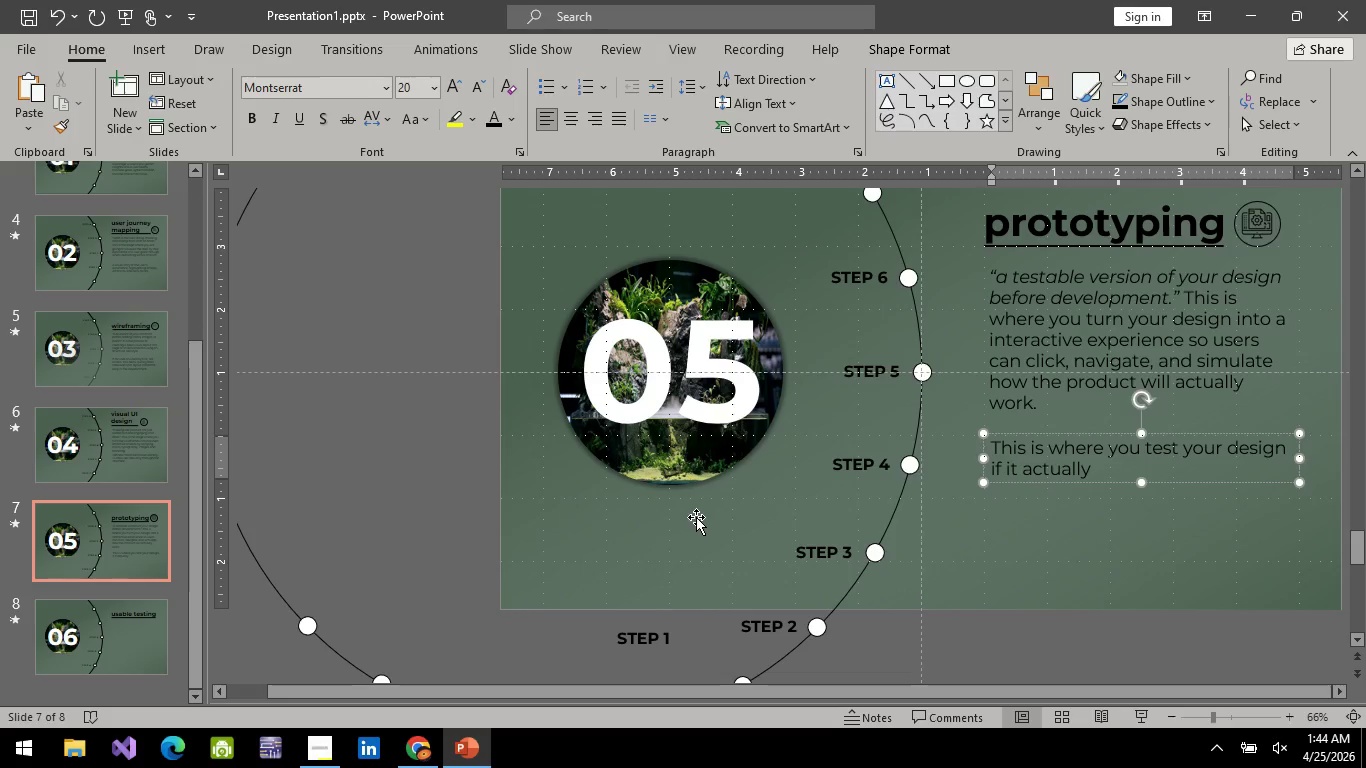 
wait(5.62)
 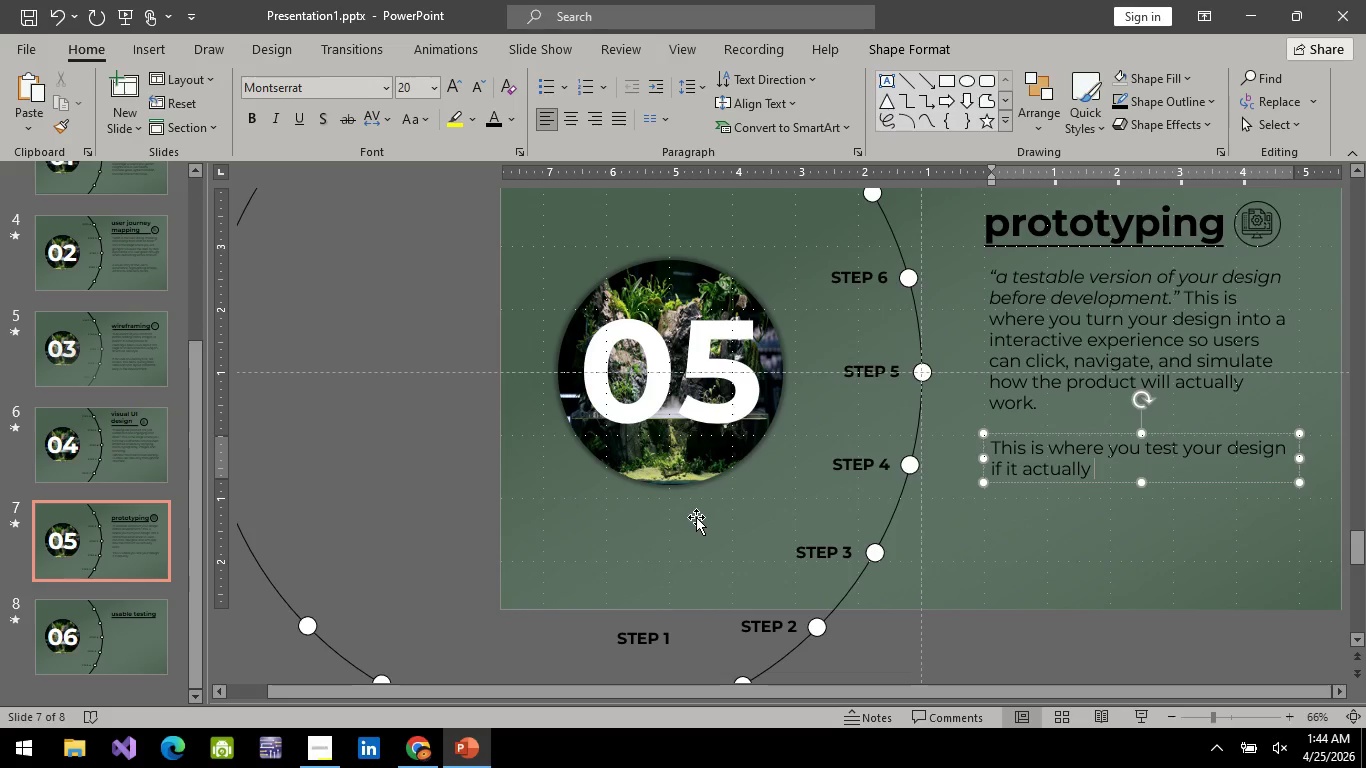 
type(work )
key(Backspace)
type(s in real use.)
 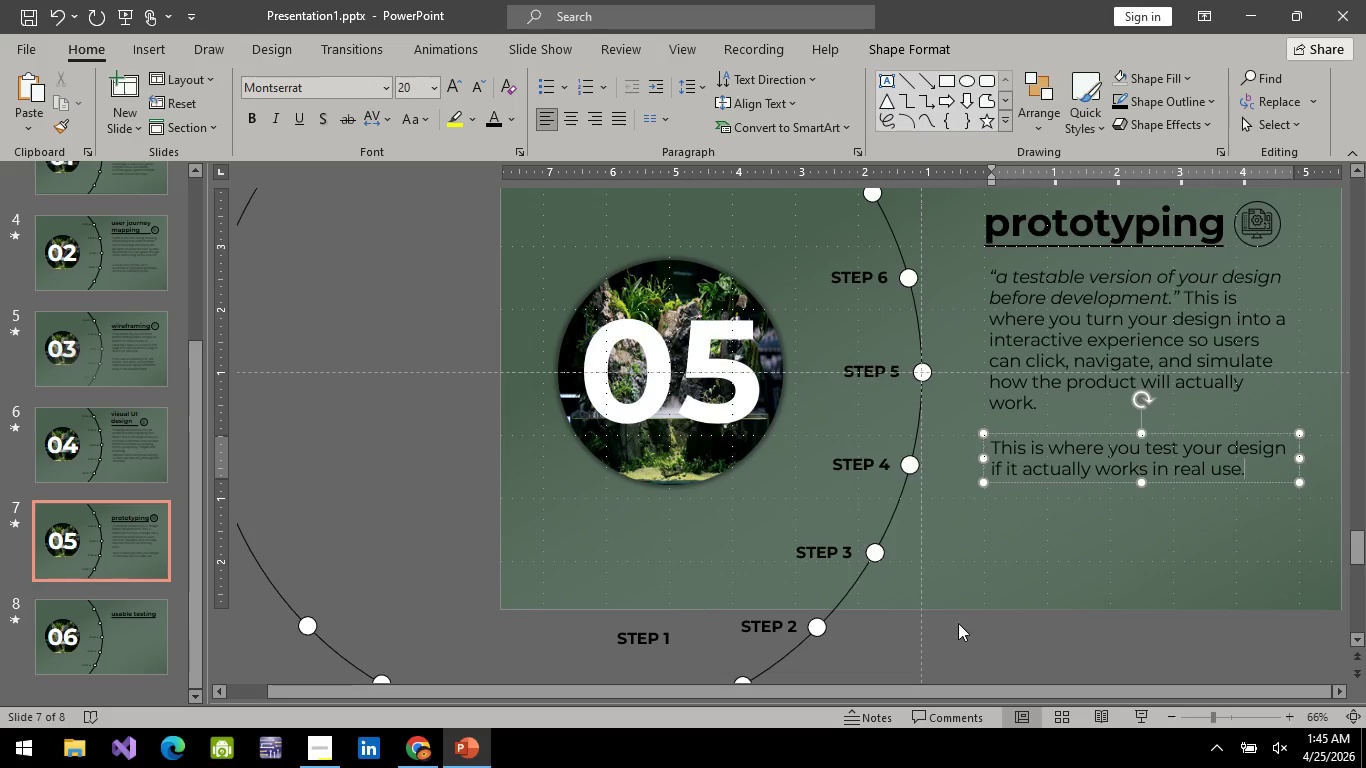 
left_click([1186, 553])
 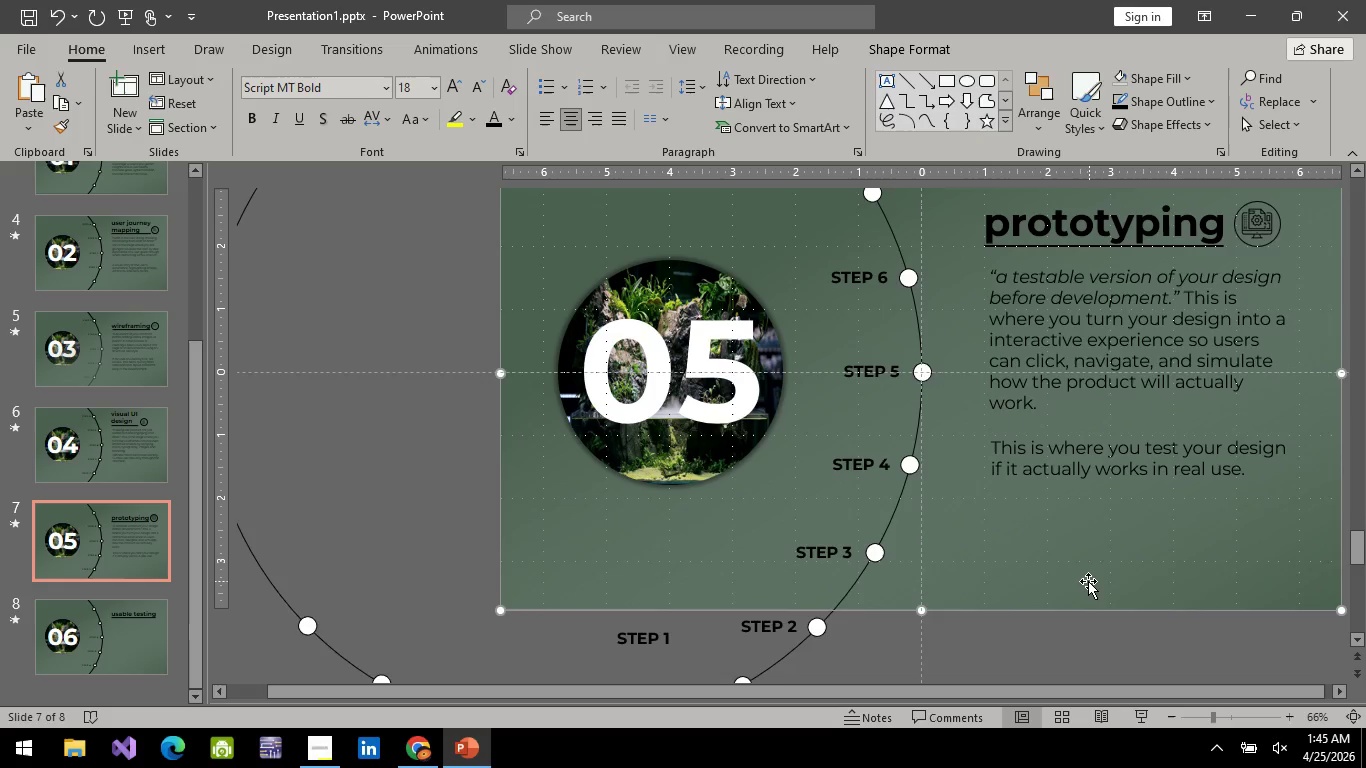 
left_click([1130, 511])
 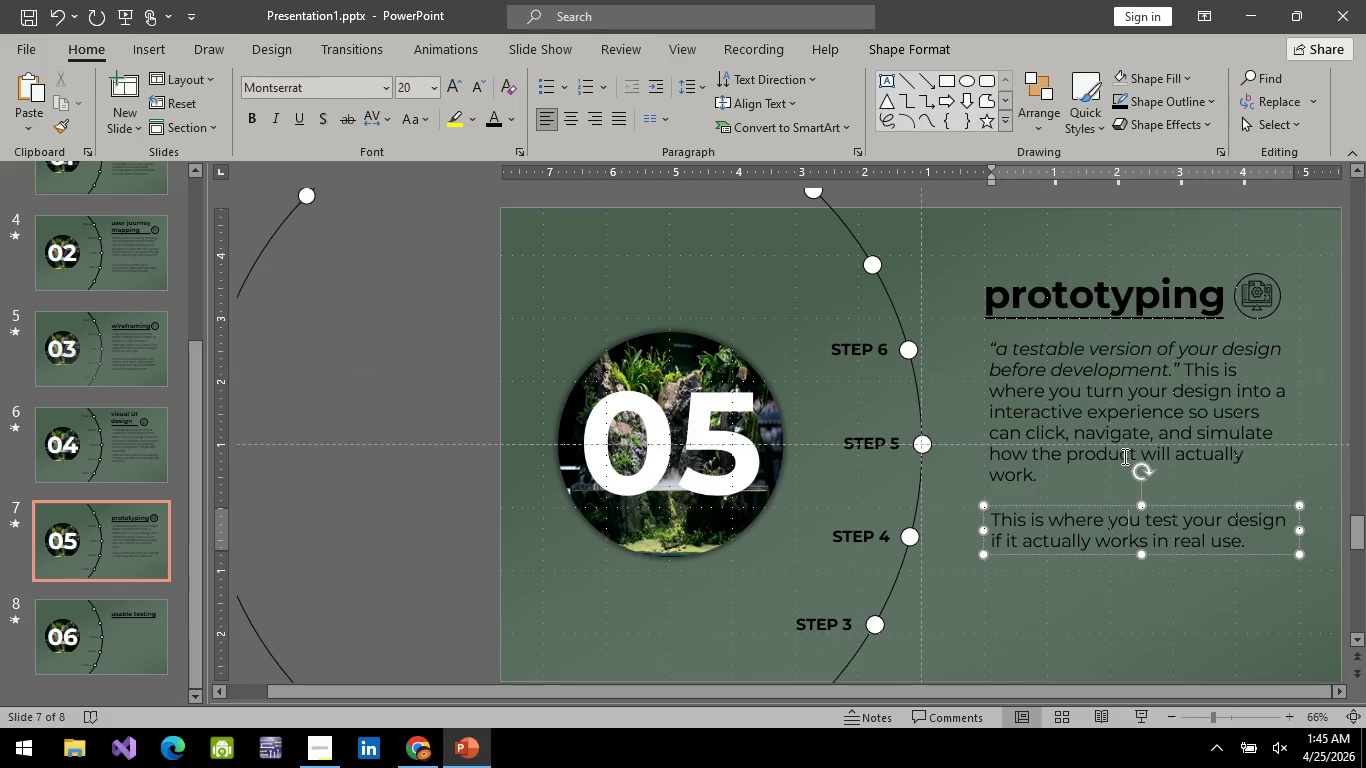 
scroll: coordinate [1087, 581], scroll_direction: up, amount: 3.0
 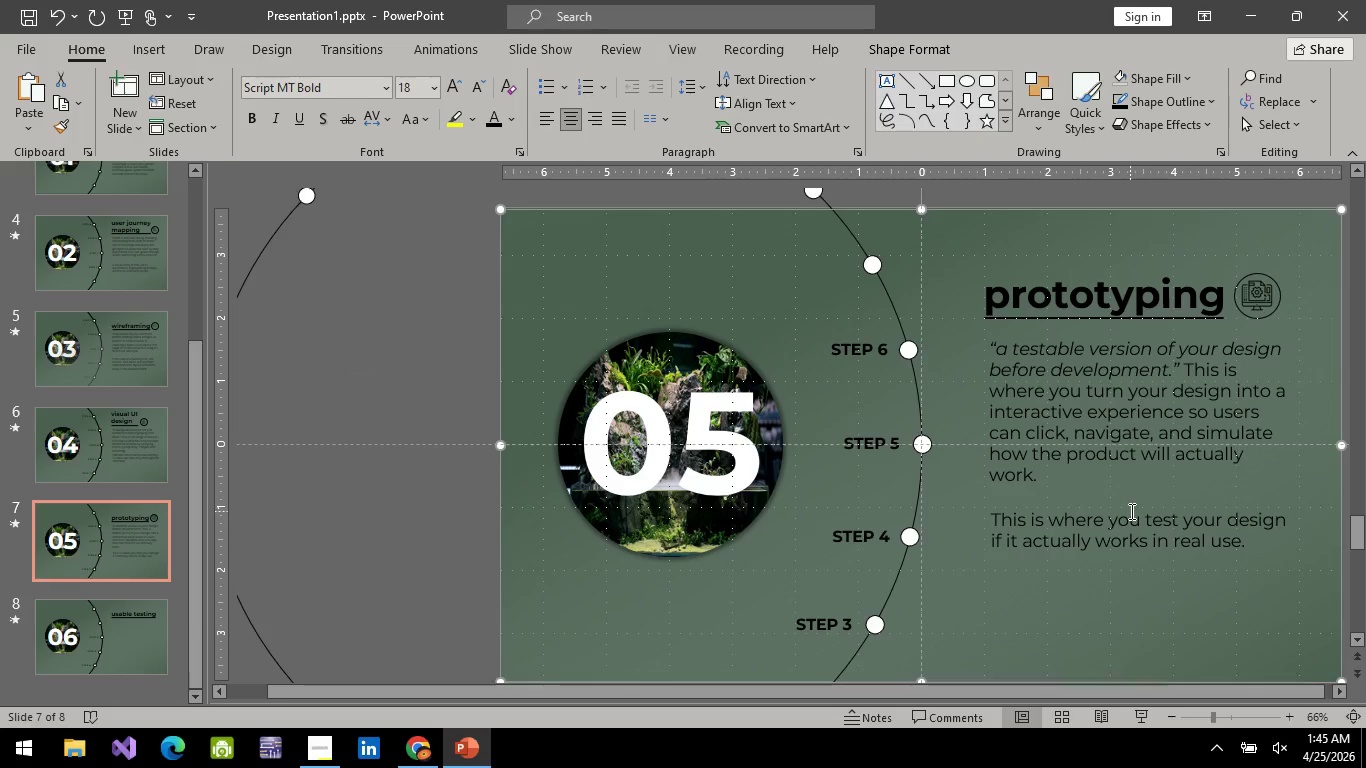 
hold_key(key=ControlLeft, duration=1.28)
left_click([1105, 428])
 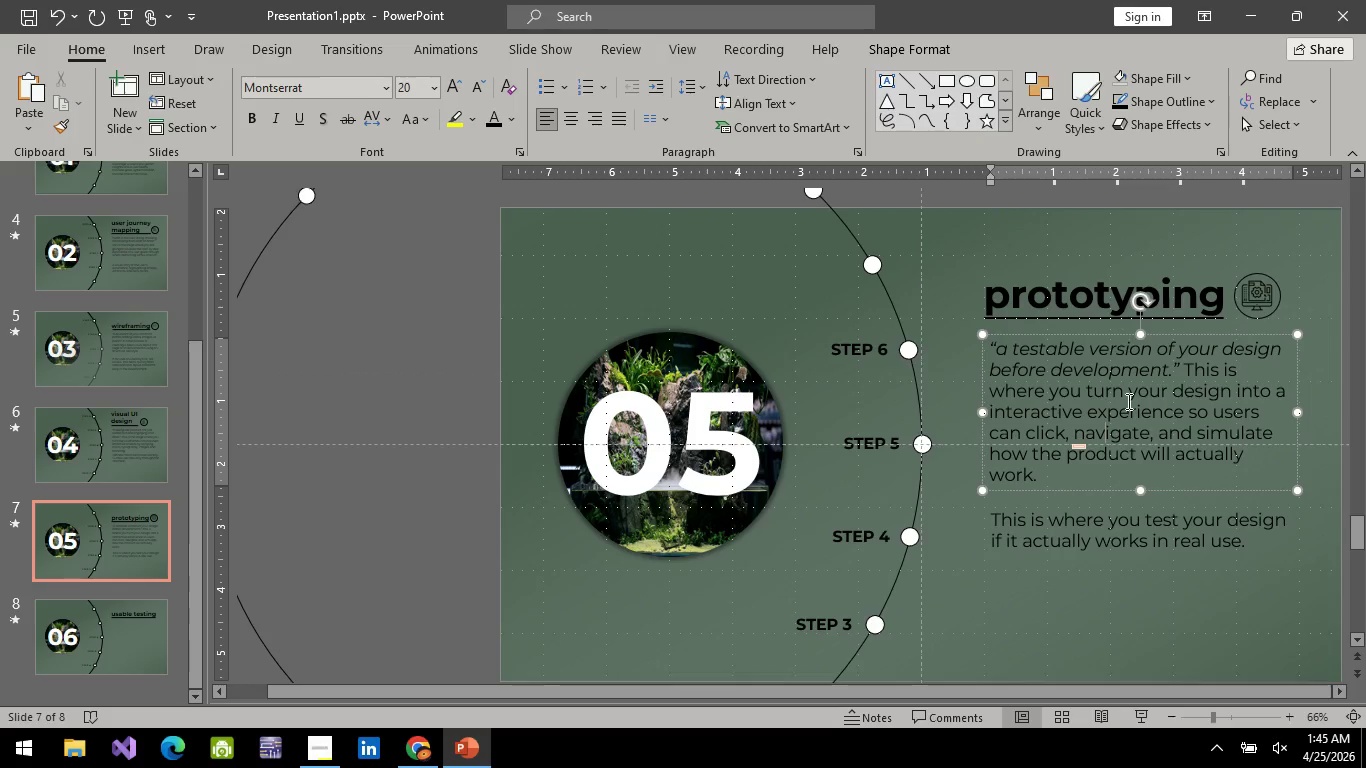 
hold_key(key=ControlLeft, duration=1.5)
left_click([1129, 512])
 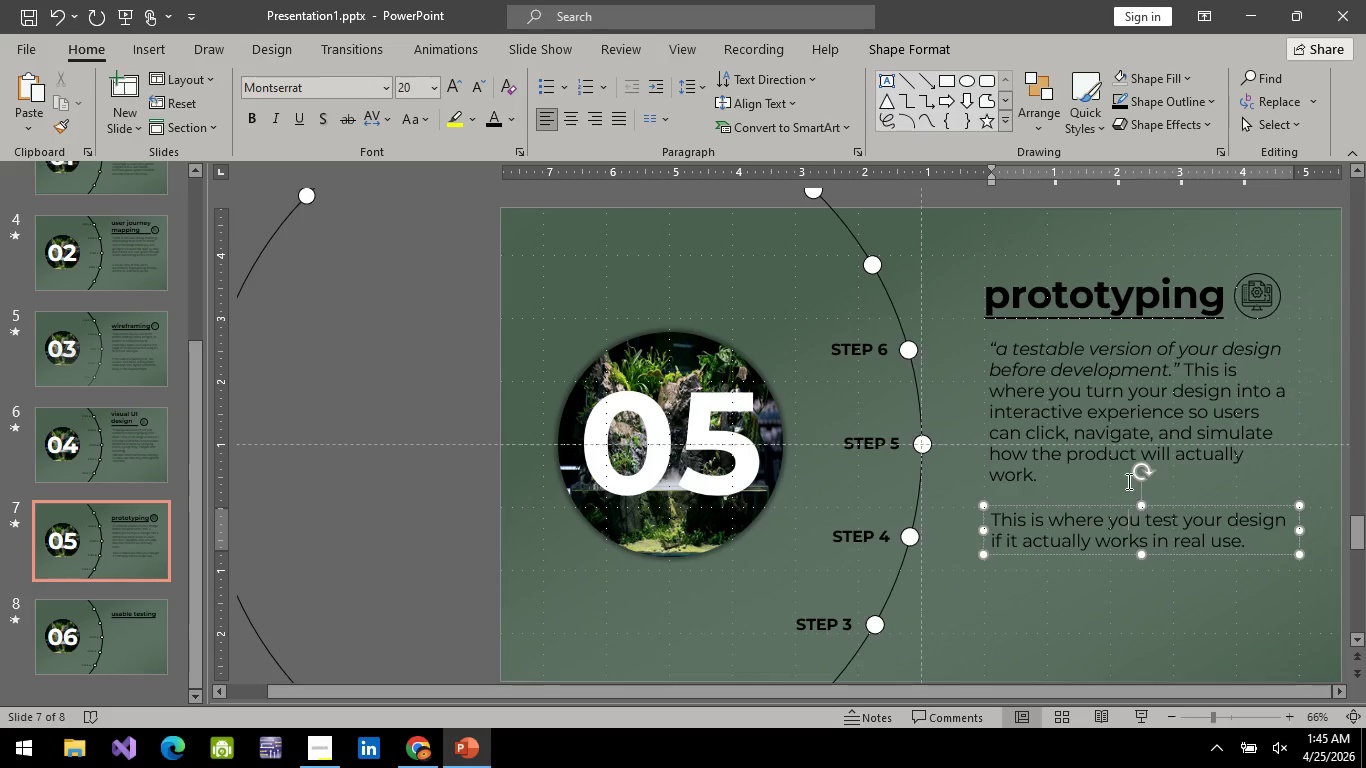 
hold_key(key=ControlLeft, duration=0.78)
left_click([1117, 449])
 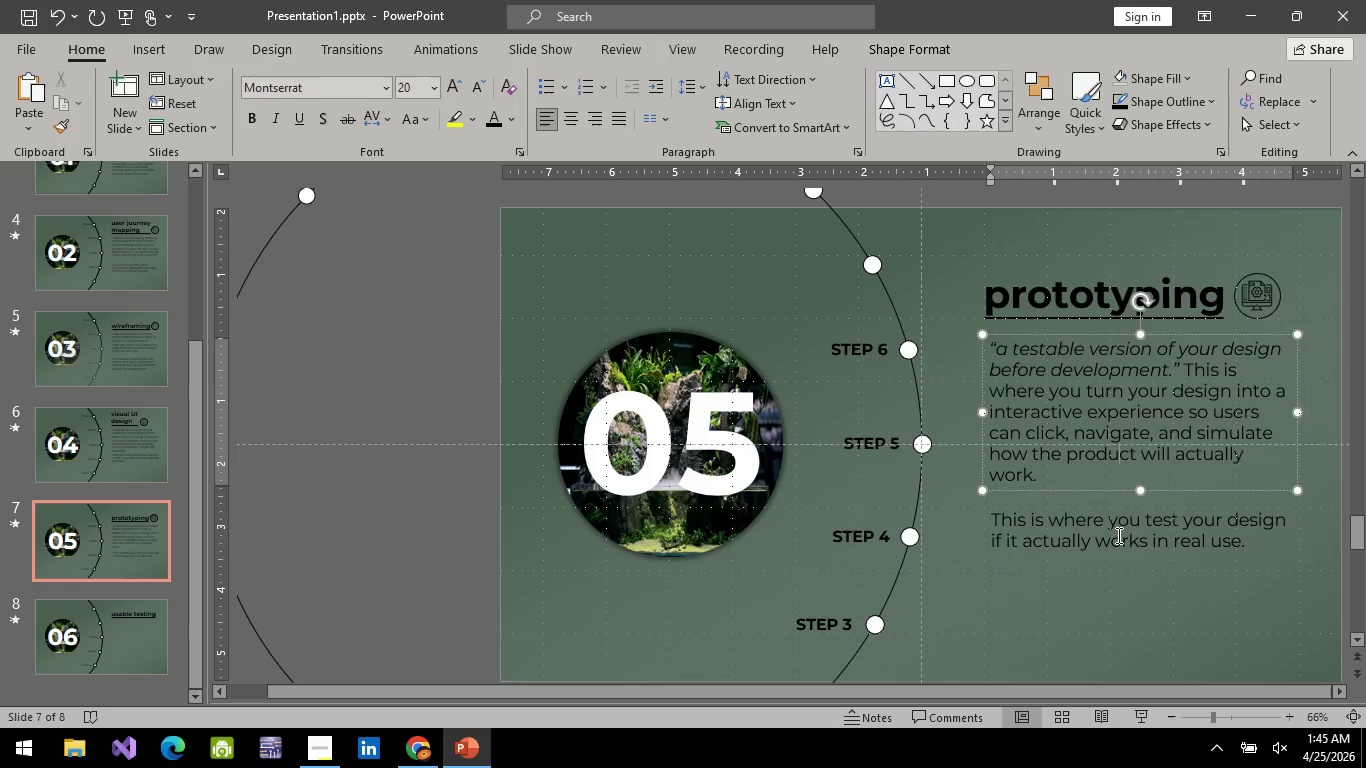 
left_click([1117, 535])
 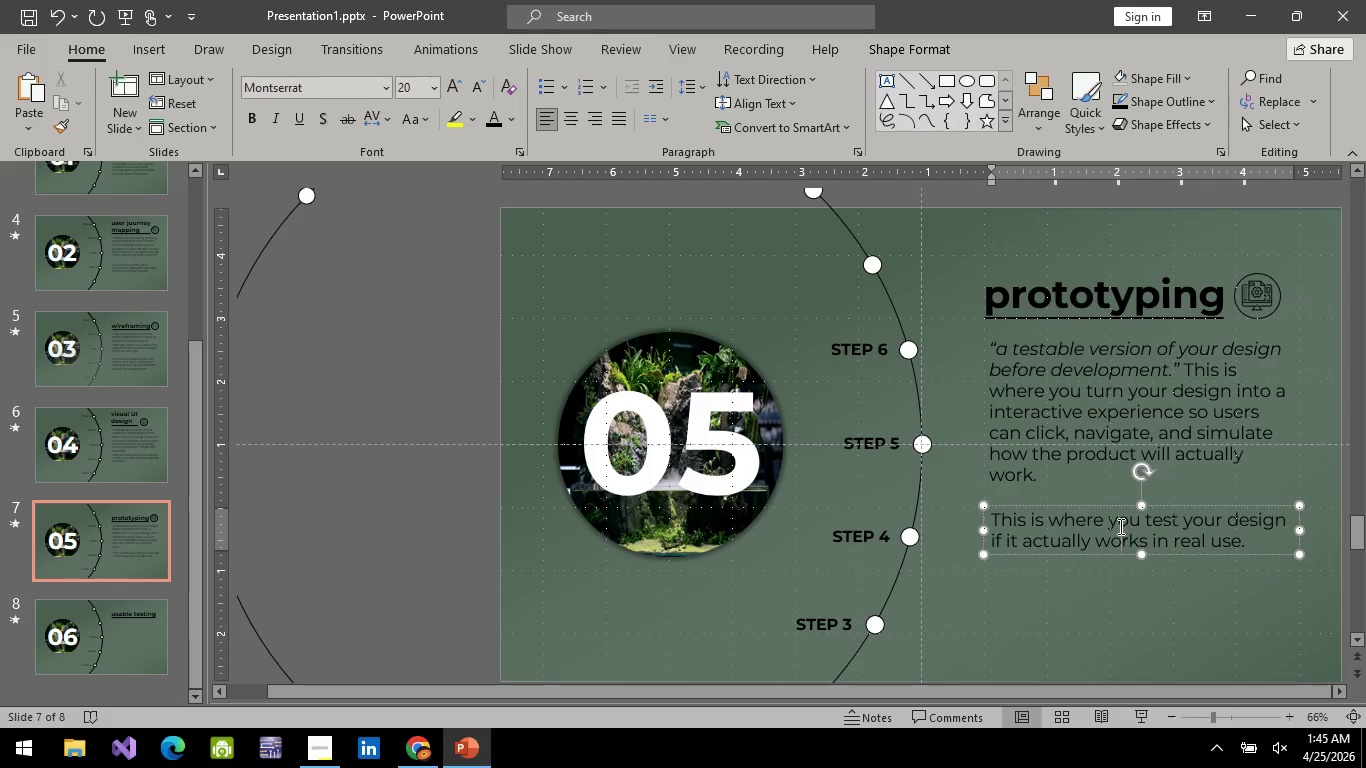 
hold_key(key=ControlLeft, duration=0.88)
double_click([1121, 450])
 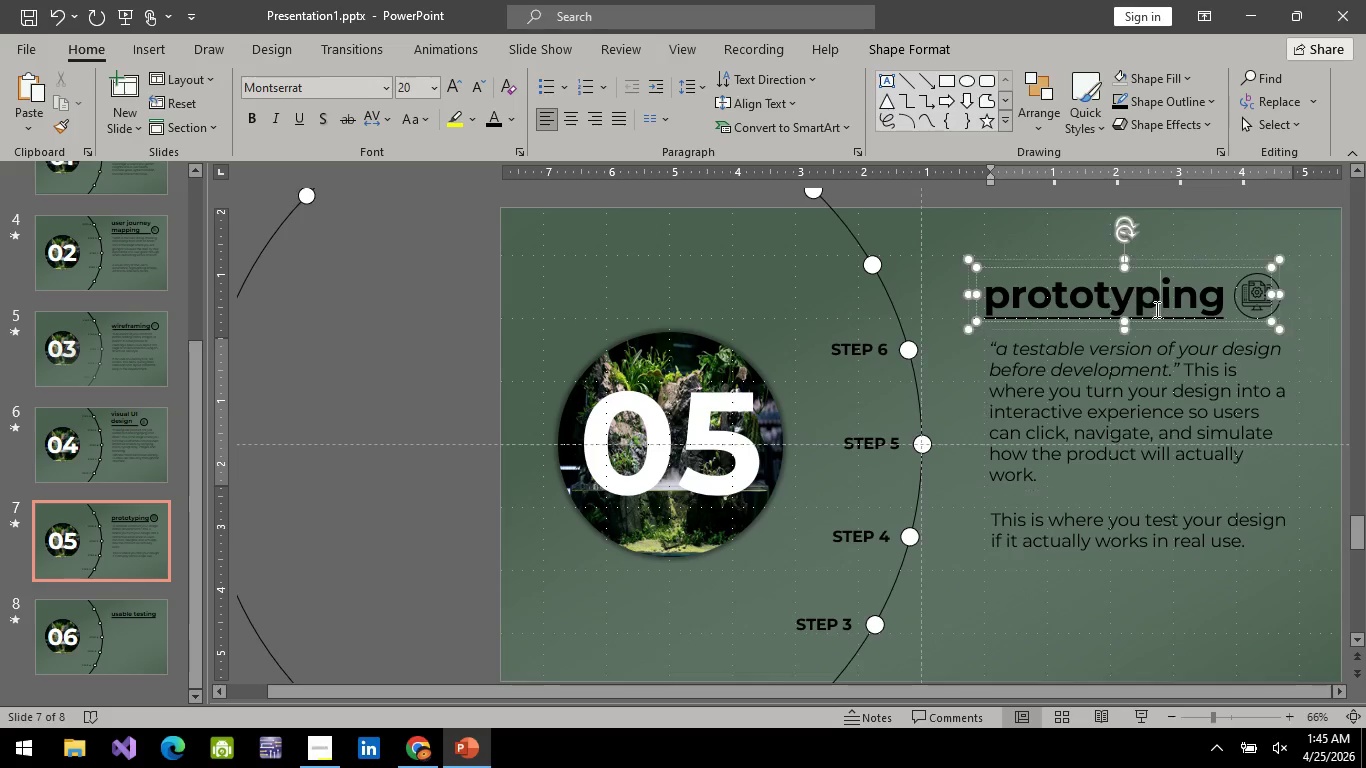 
hold_key(key=ControlLeft, duration=1.31)
left_click([1212, 381])
 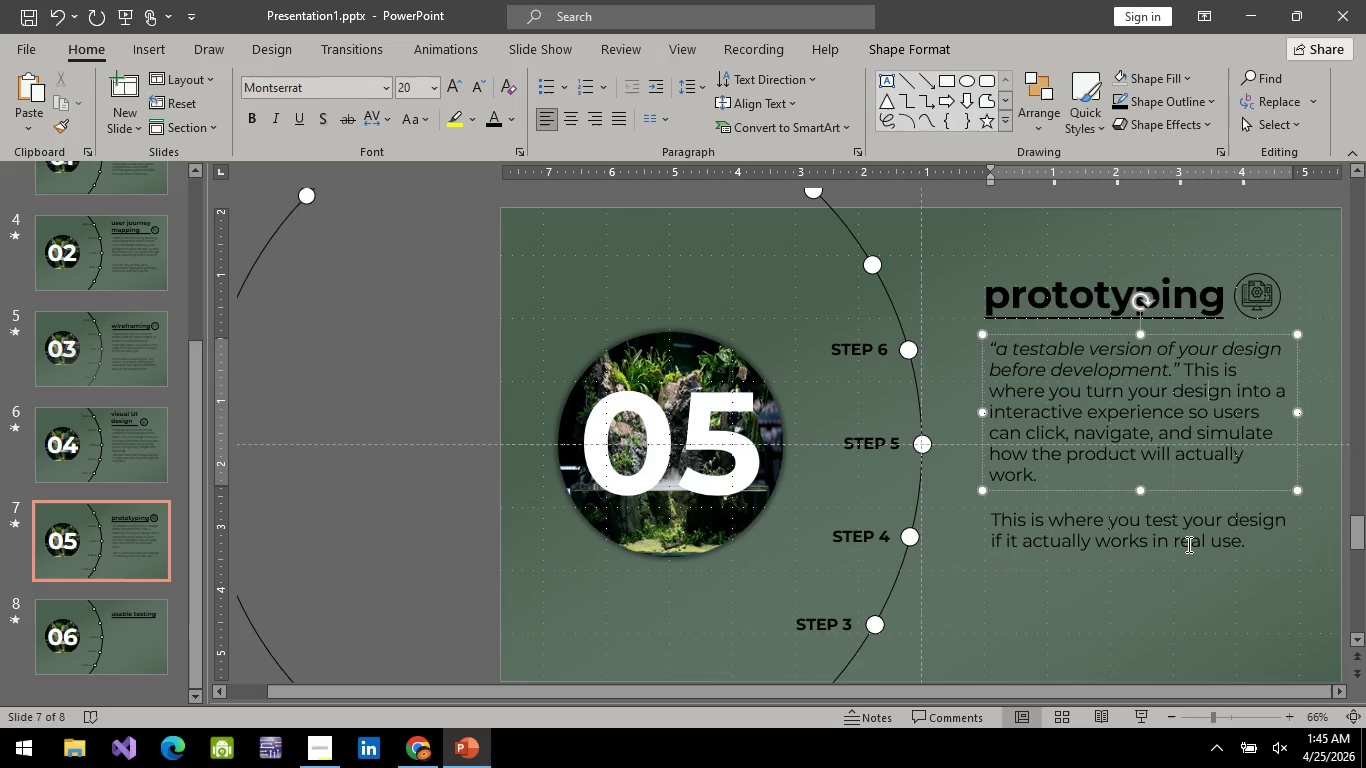 
hold_key(key=ControlLeft, duration=1.38)
left_click([1188, 544])
 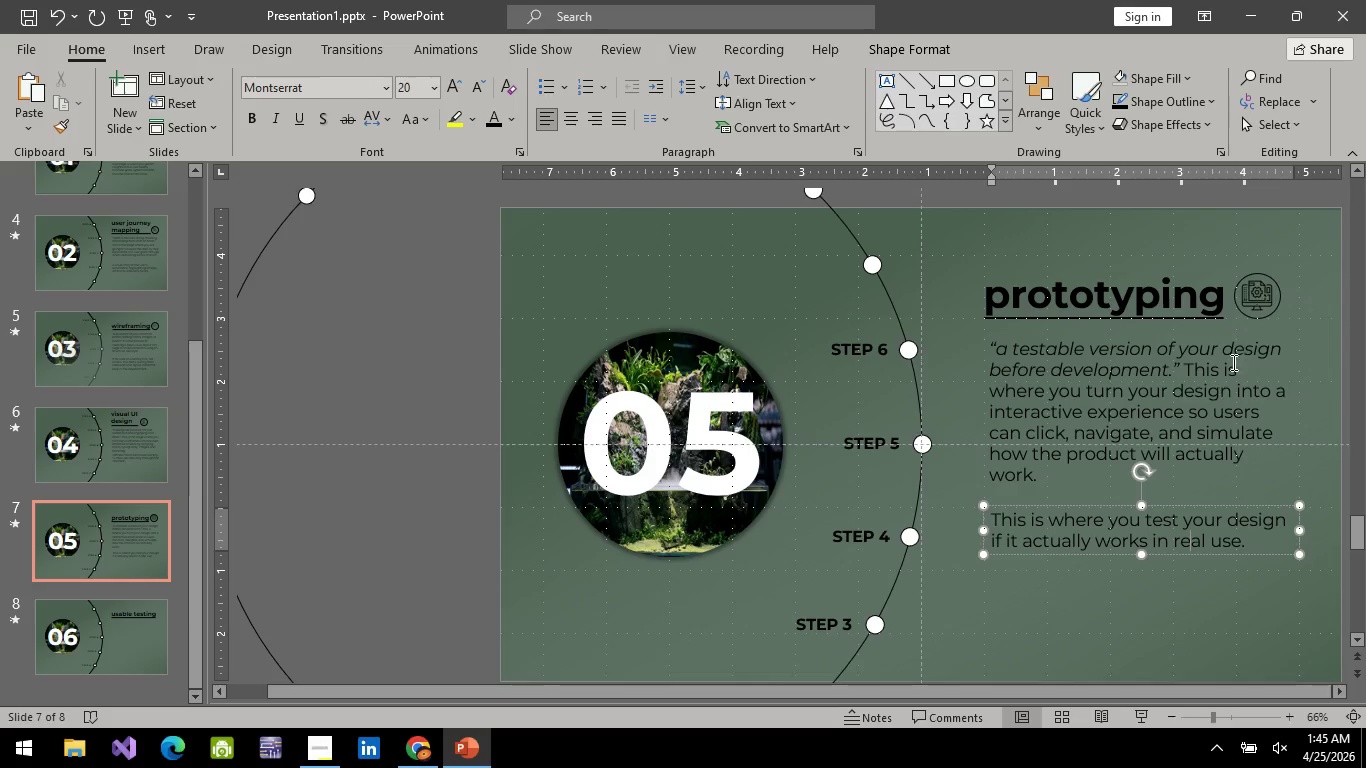 
left_click([1230, 366])
 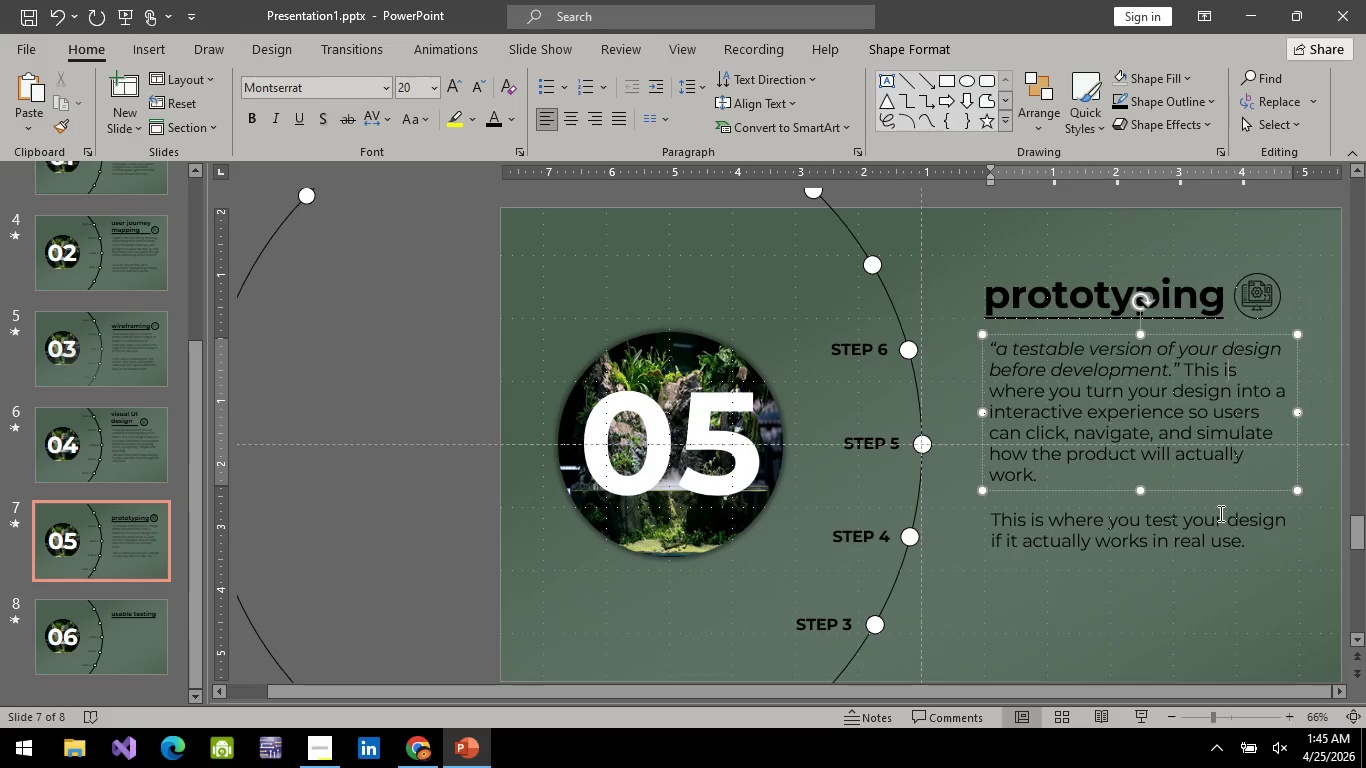 
hold_key(key=ControlLeft, duration=1.5)
left_click([1221, 501])
 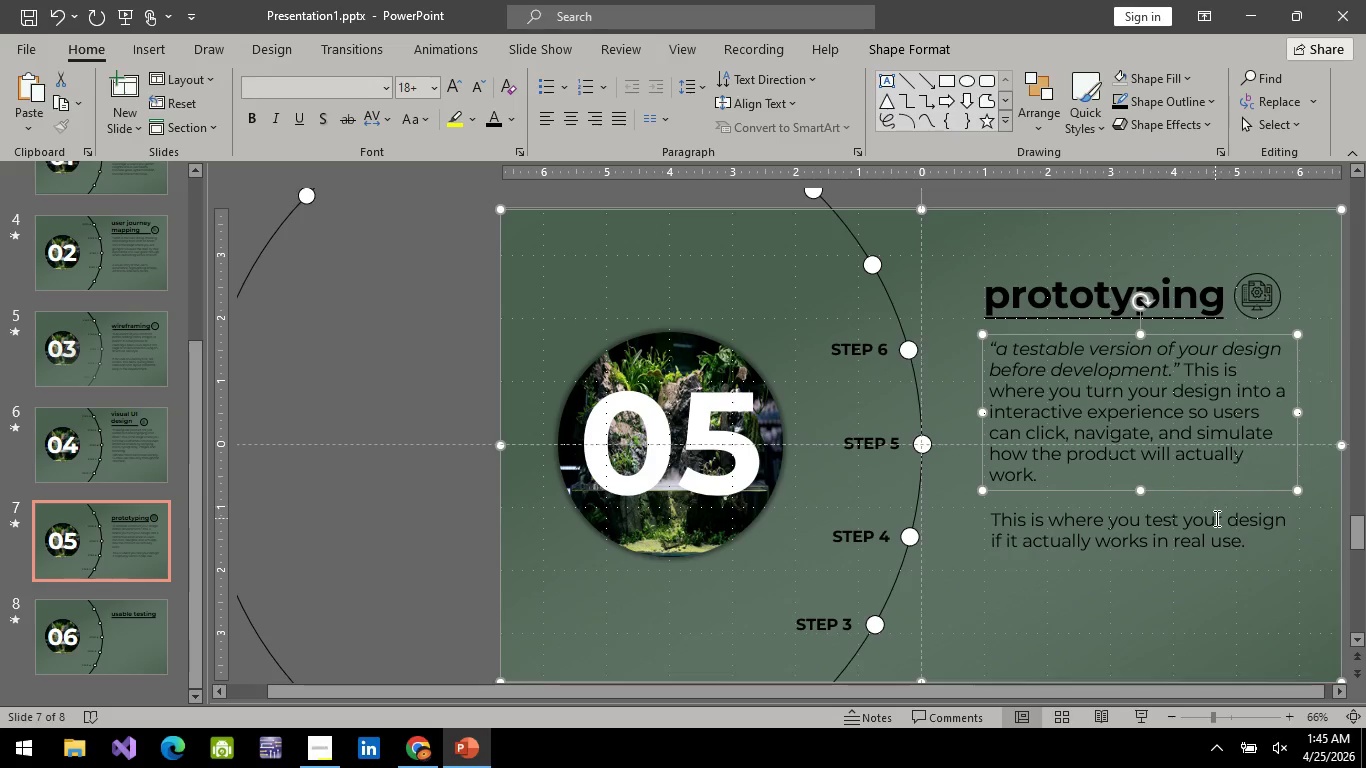 
hold_key(key=ControlLeft, duration=1.5)
left_click([1215, 518])
 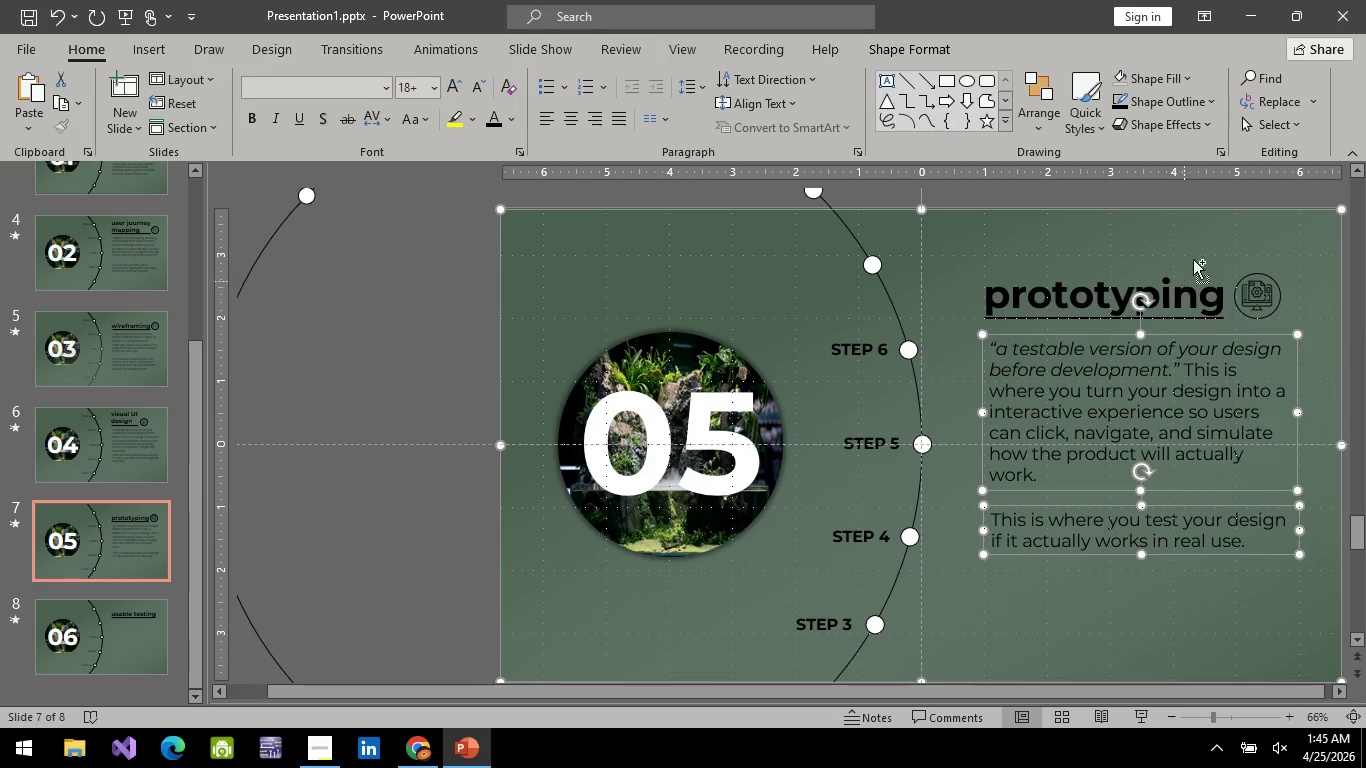 
left_click([1202, 237])
 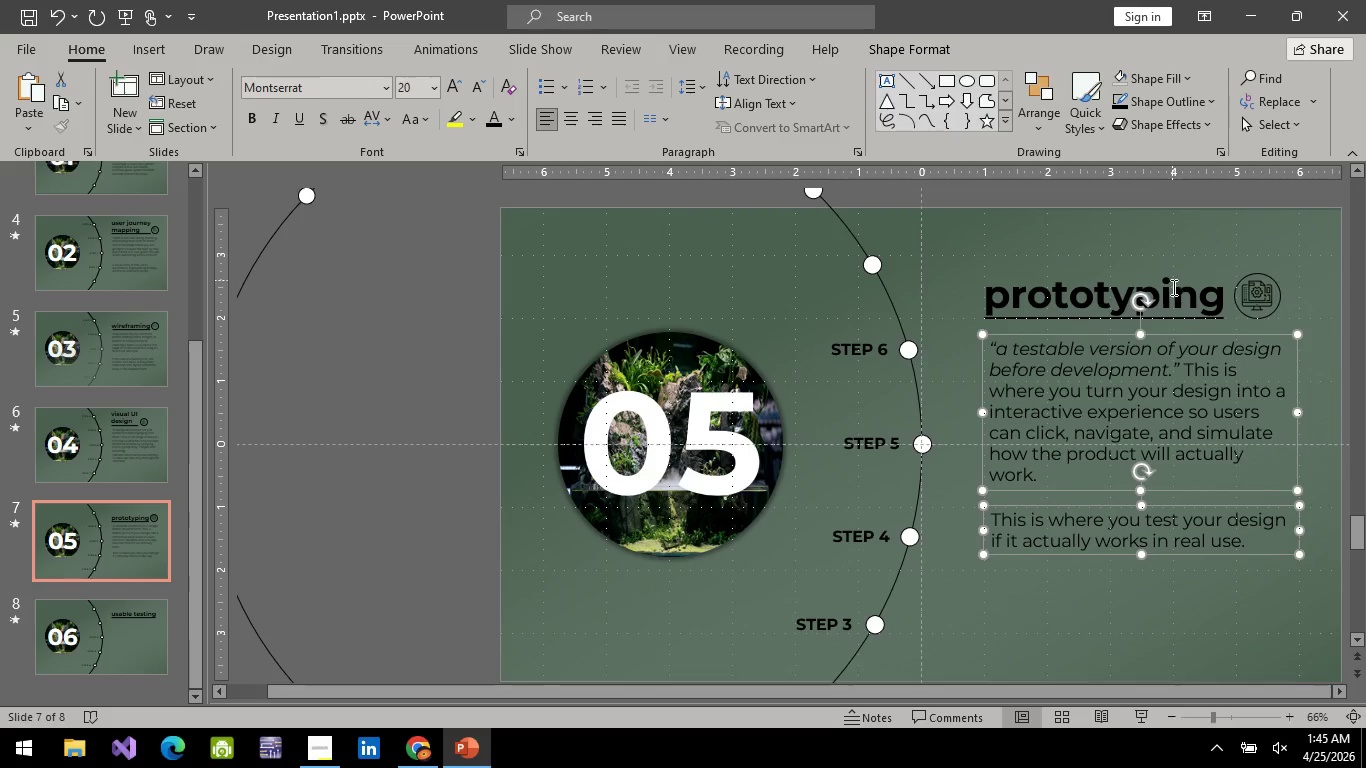 
hold_key(key=ControlLeft, duration=1.06)
left_click([1176, 321])
 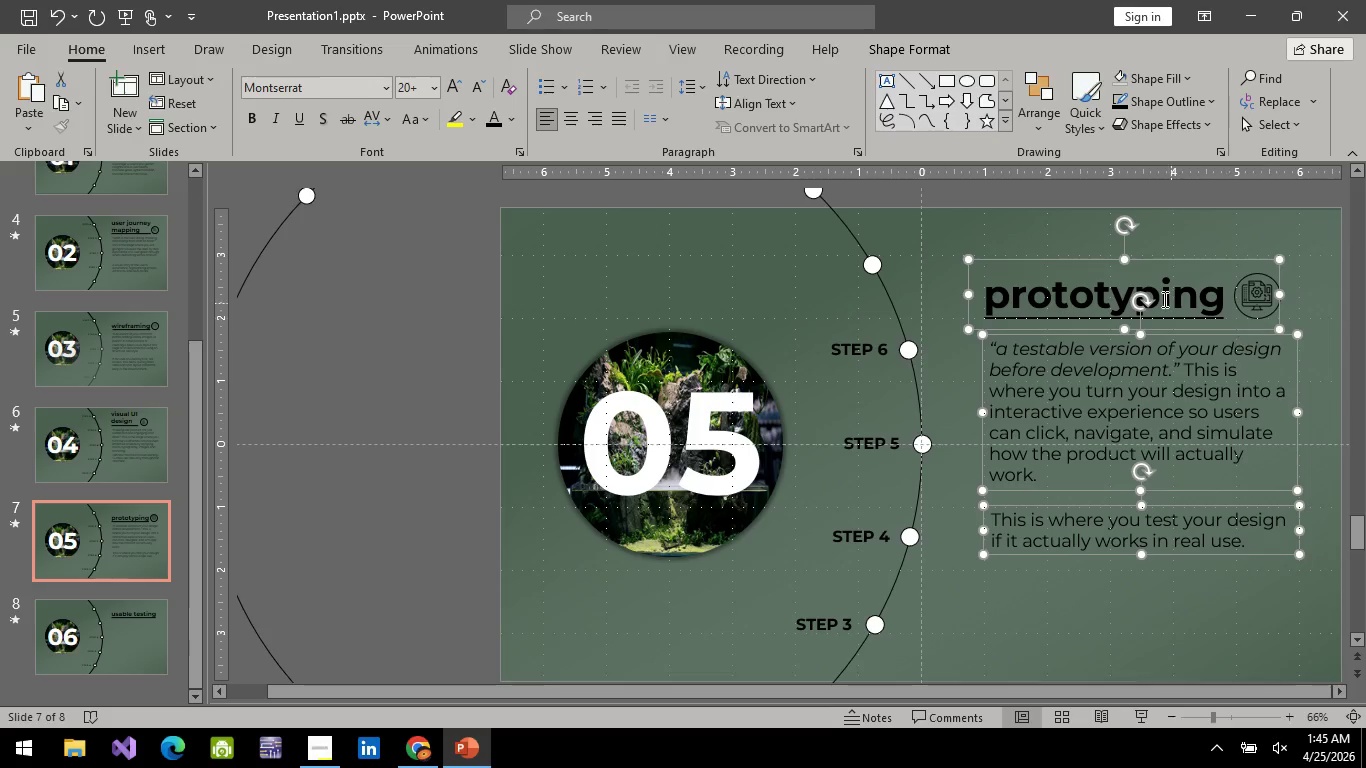 
right_click([1163, 299])
 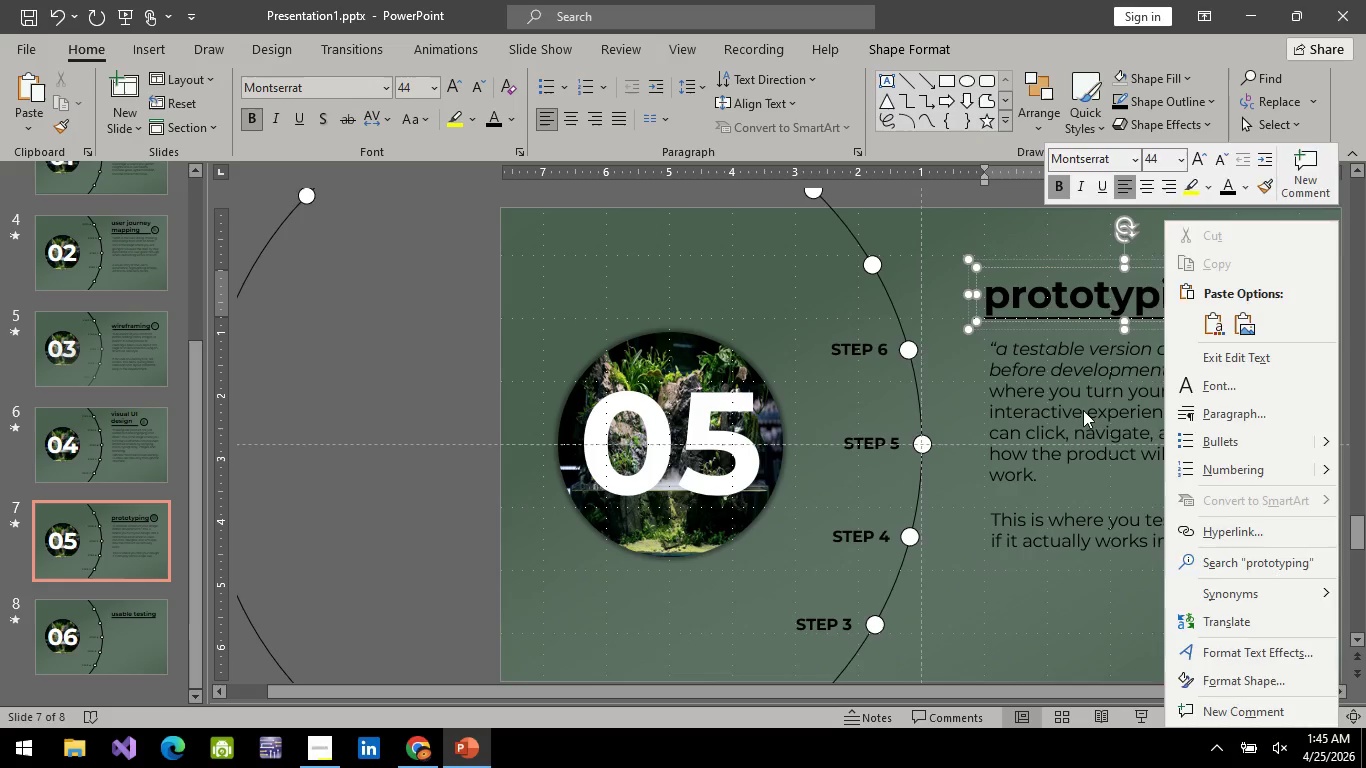 
left_click([1083, 410])
 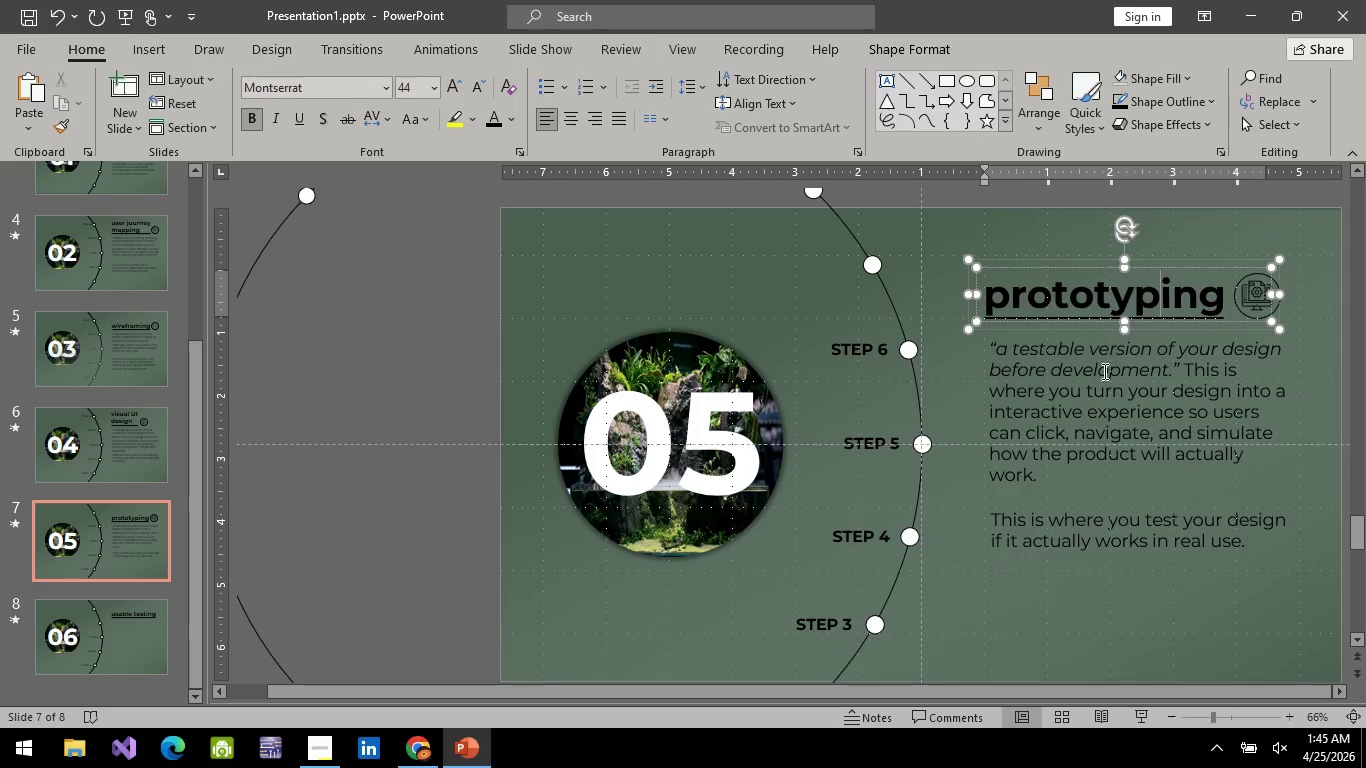 
hold_key(key=ControlLeft, duration=1.16)
left_click([1105, 342])
 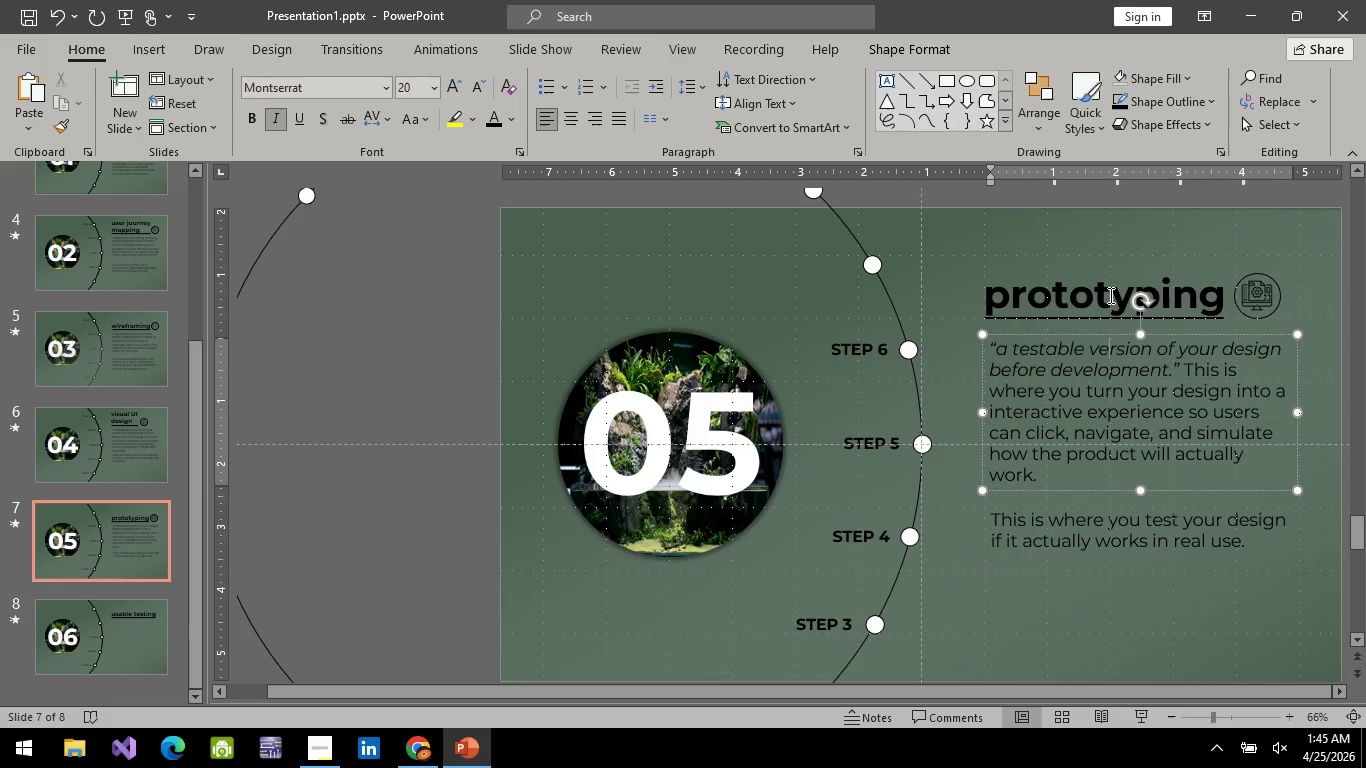 
hold_key(key=ControlLeft, duration=1.52)
left_click([1109, 295])
 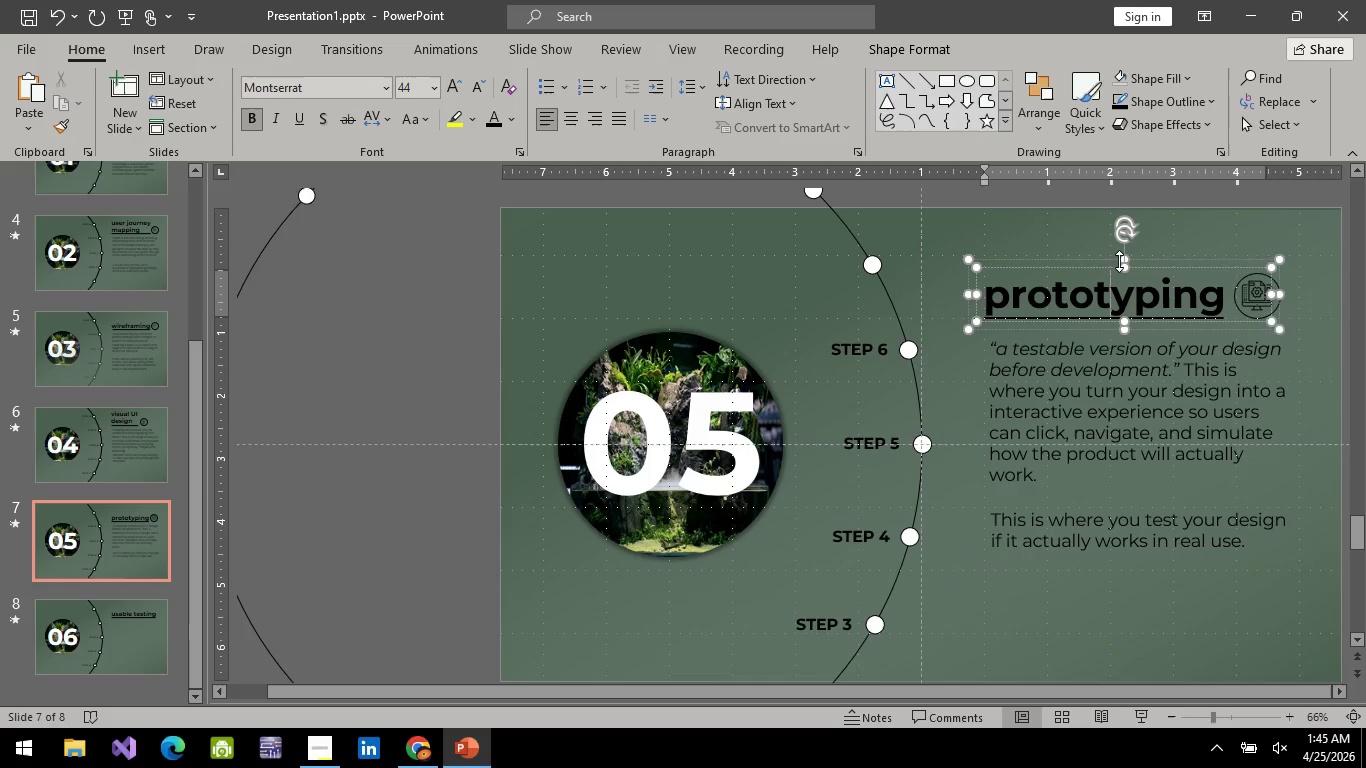 
left_click([1119, 261])
 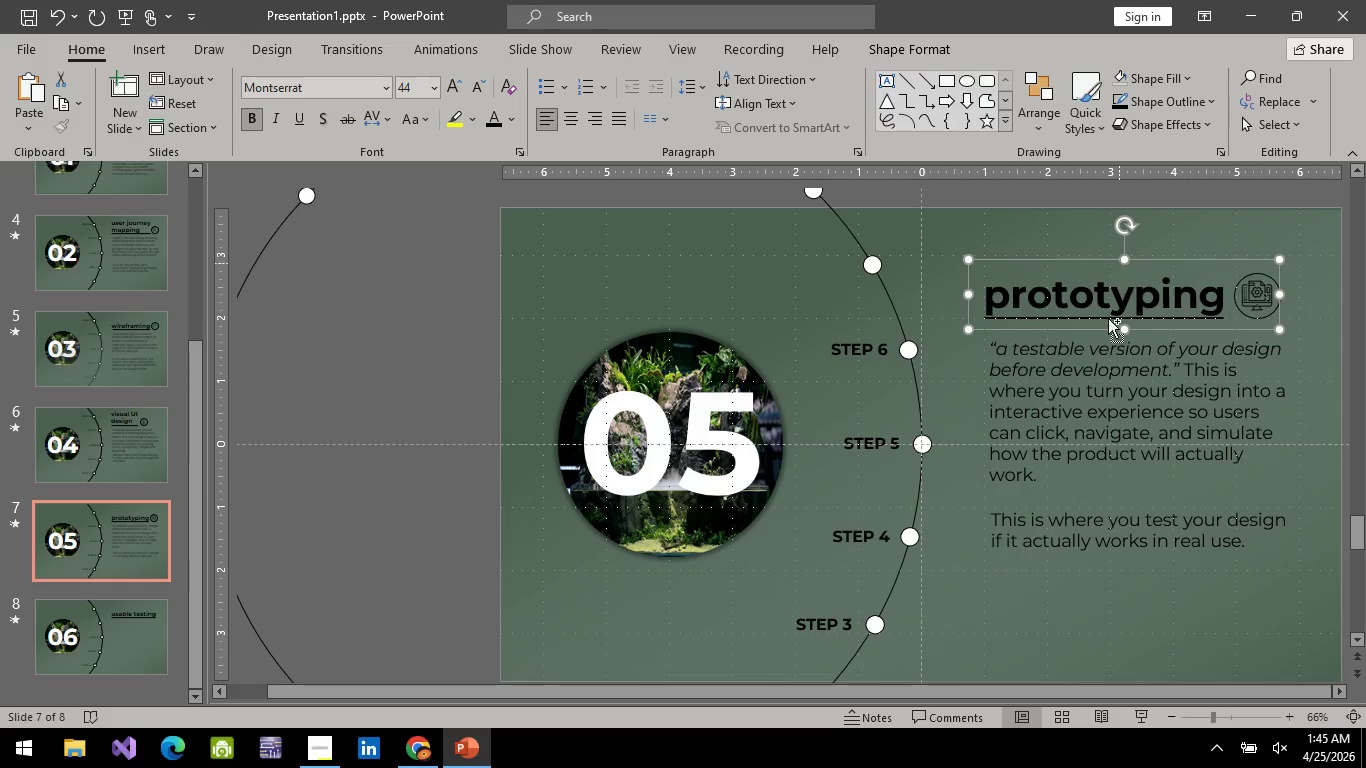 
hold_key(key=ControlLeft, duration=1.52)
left_click([1091, 400])
 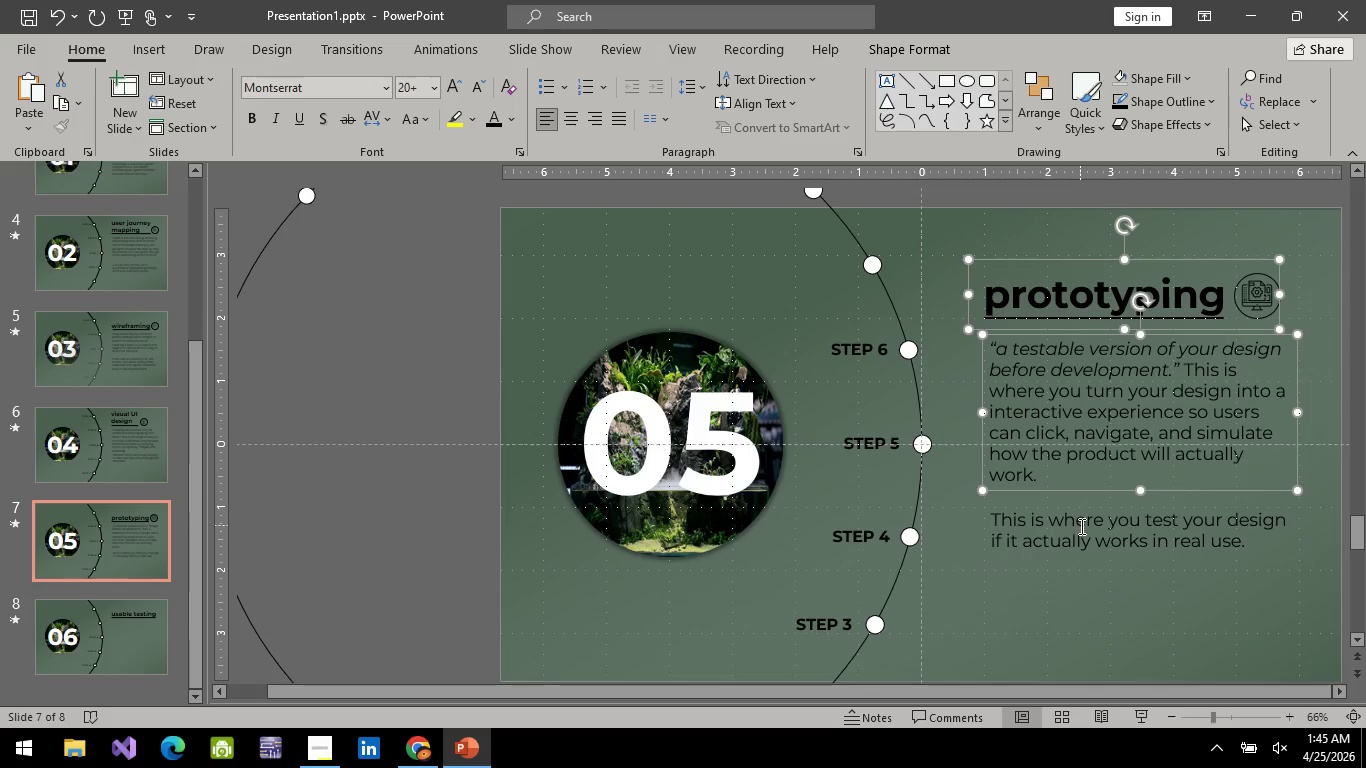 
left_click([1080, 526])
 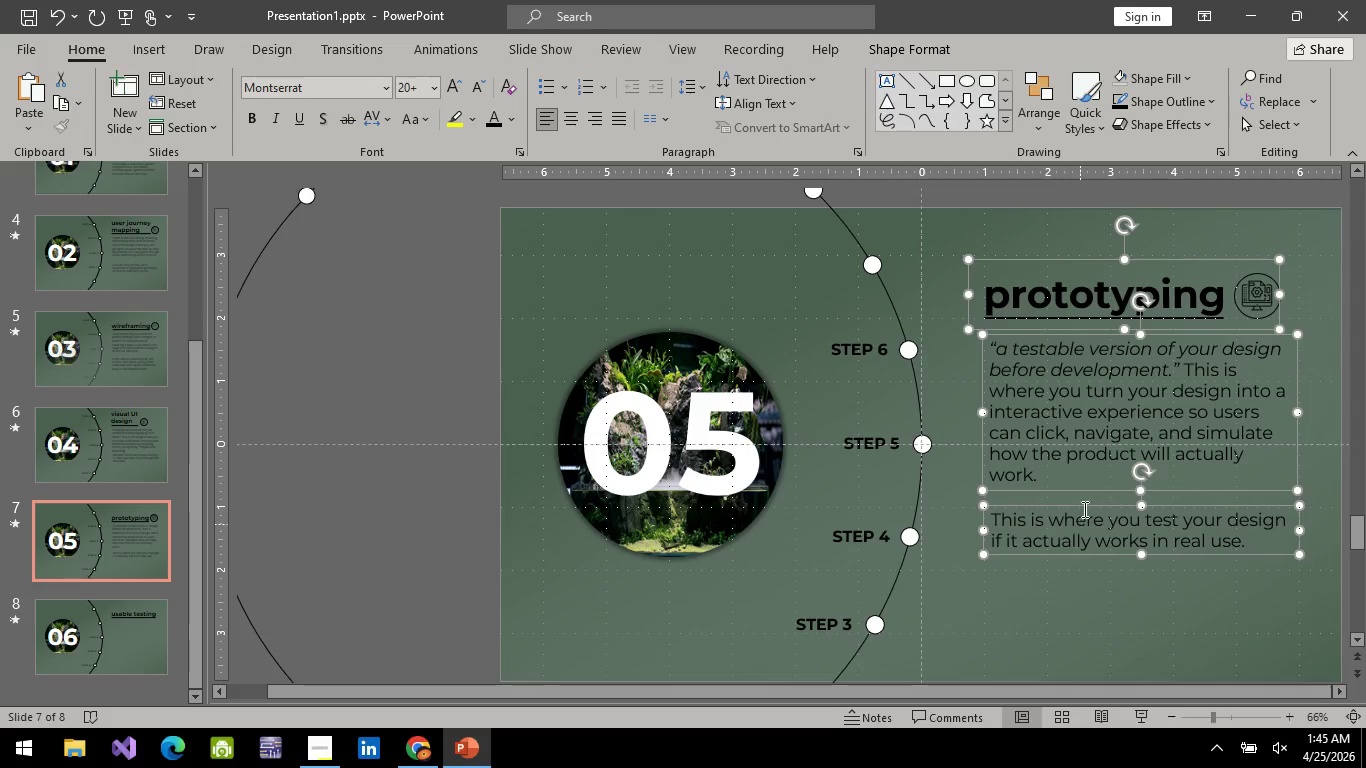 
key(Control+ControlLeft)
 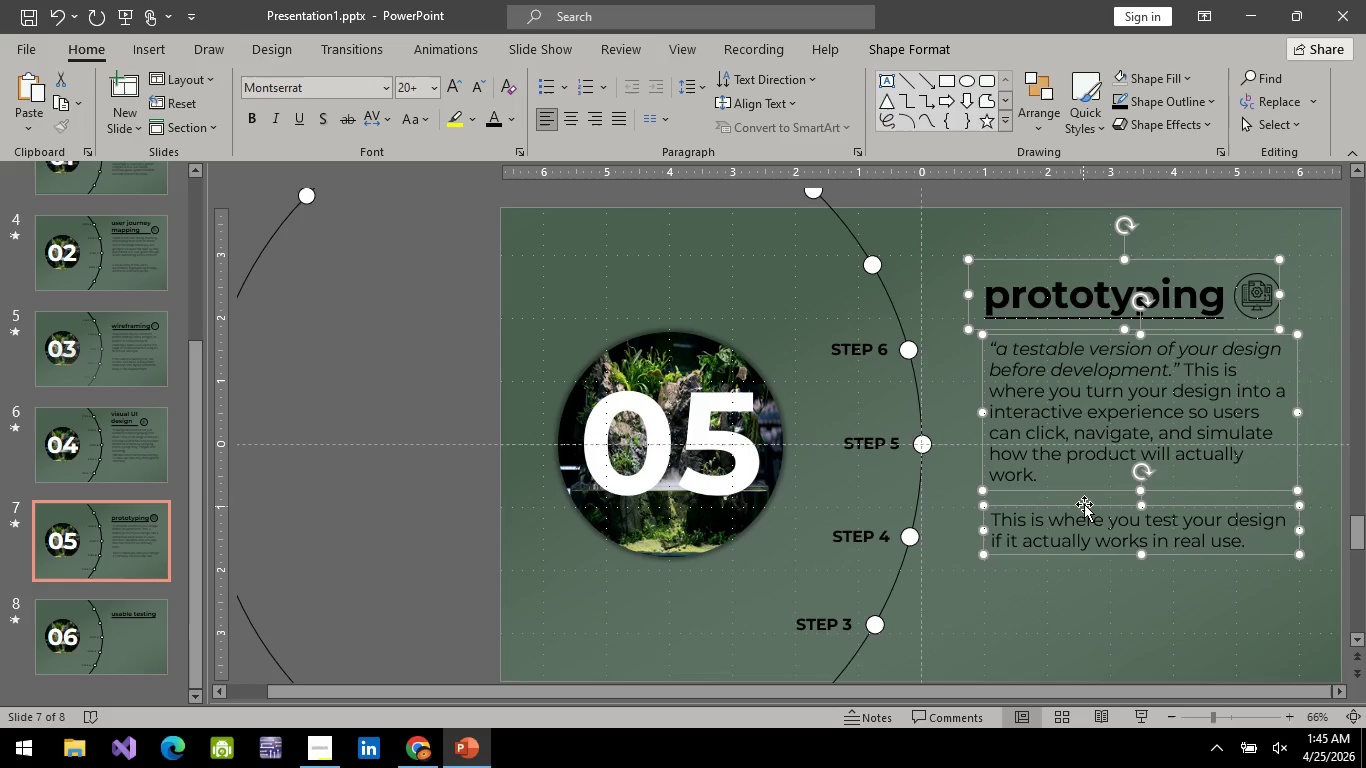 
key(Control+ControlLeft)
 